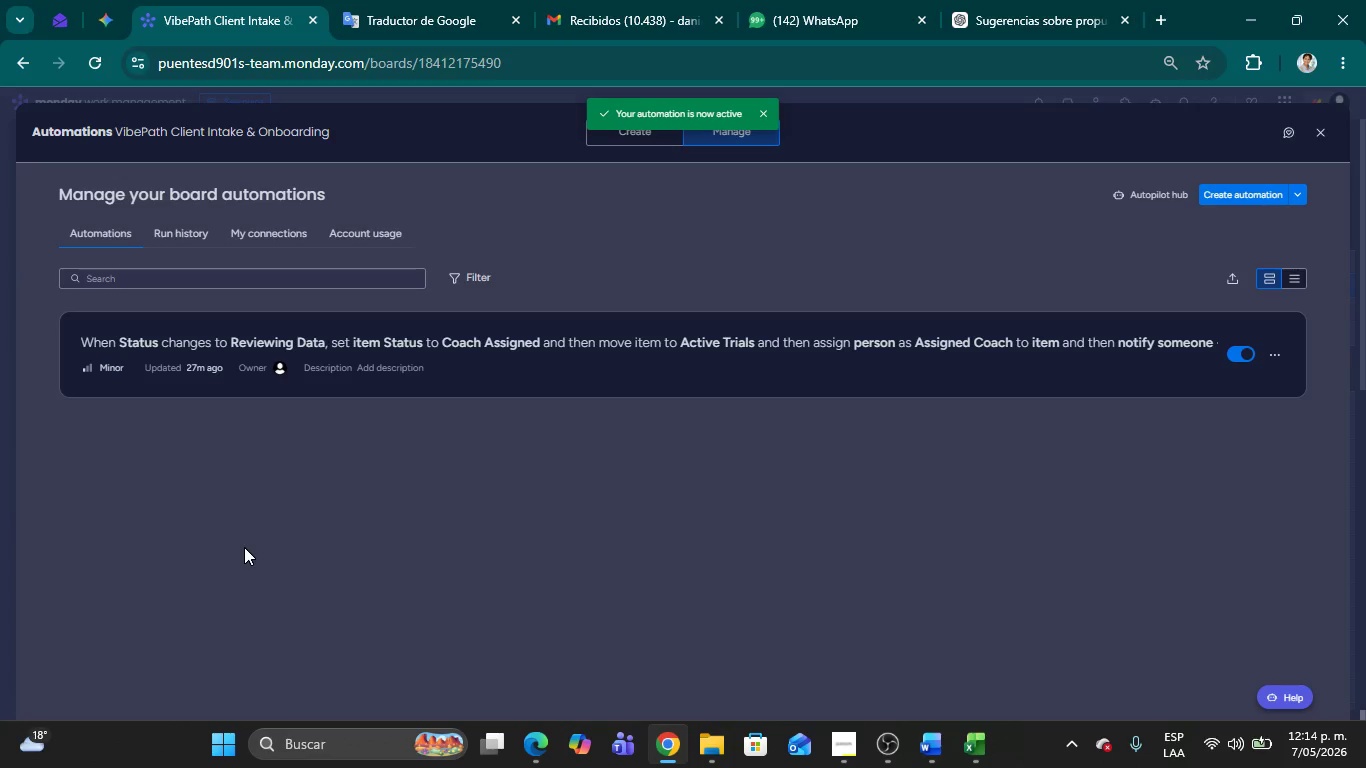 
left_click([1325, 142])
 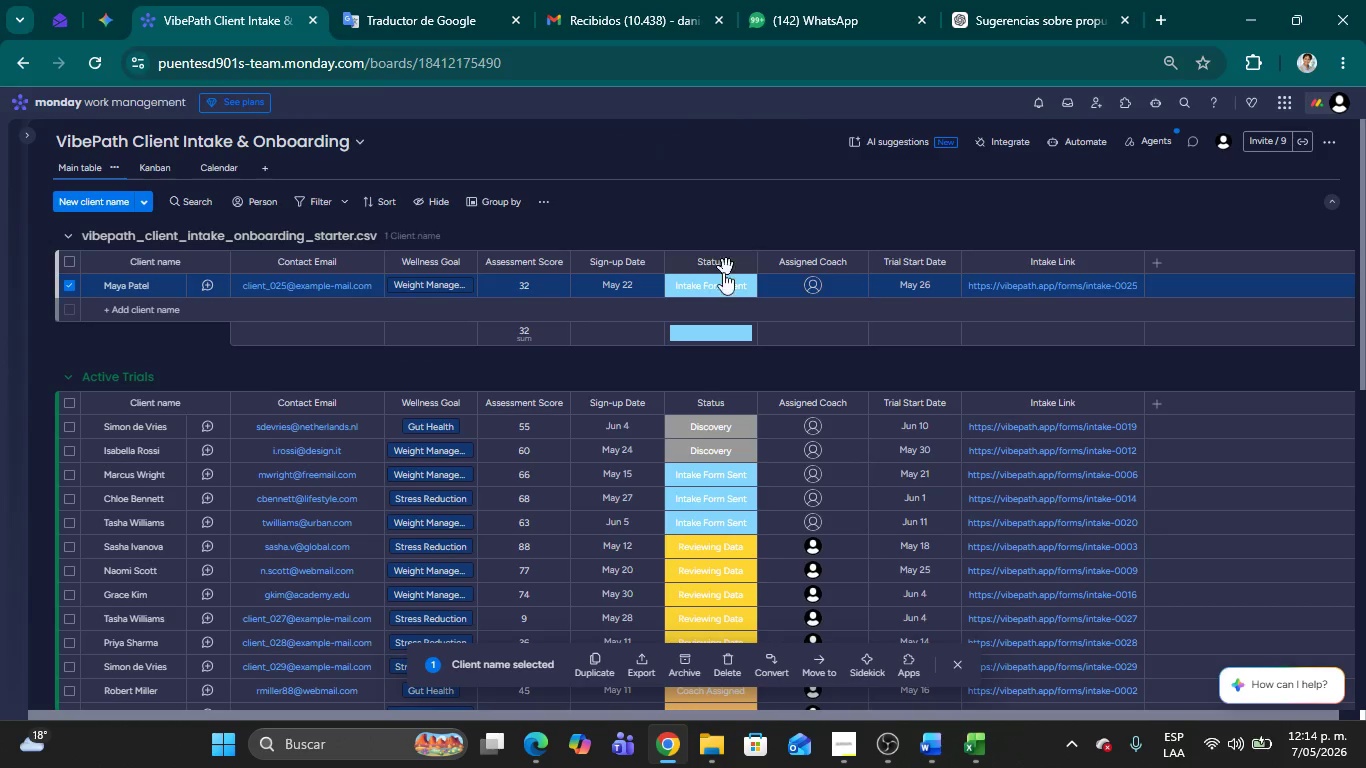 
left_click([711, 292])
 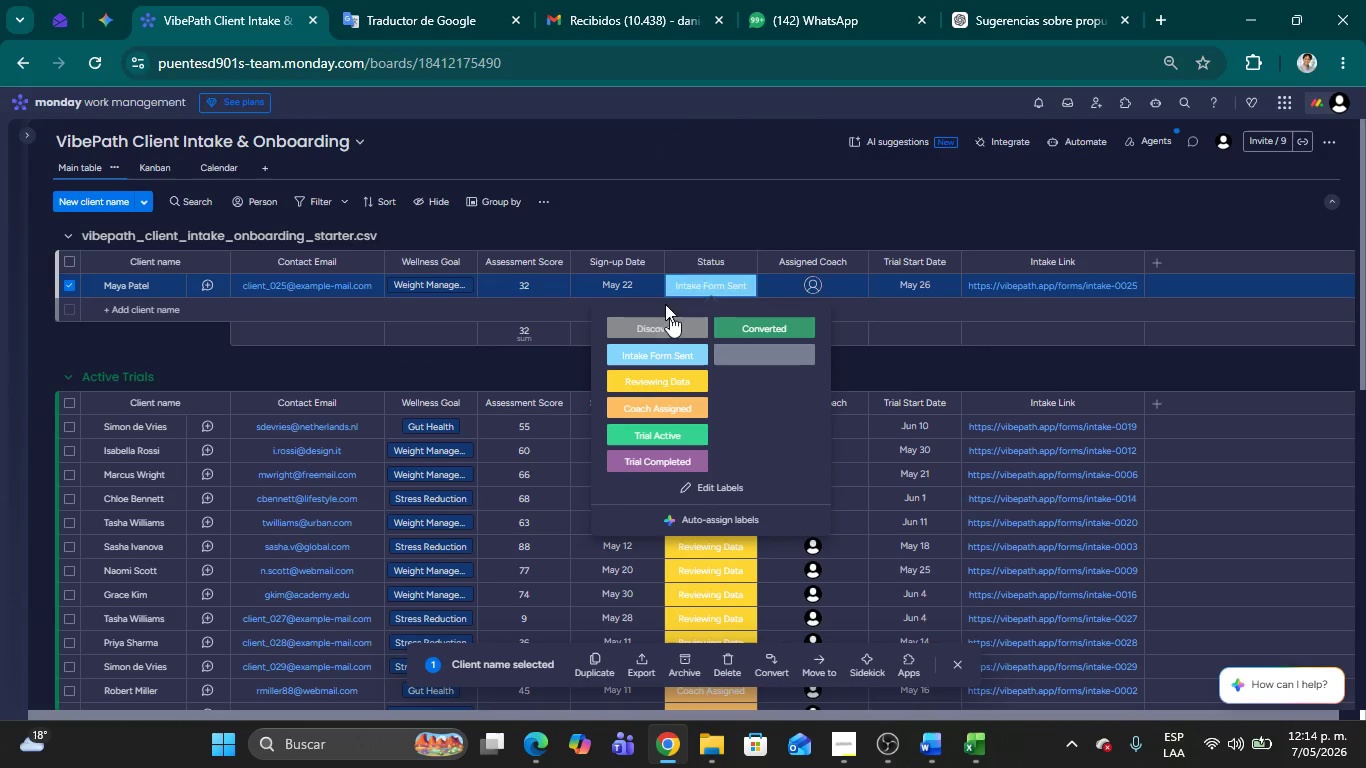 
left_click([610, 199])
 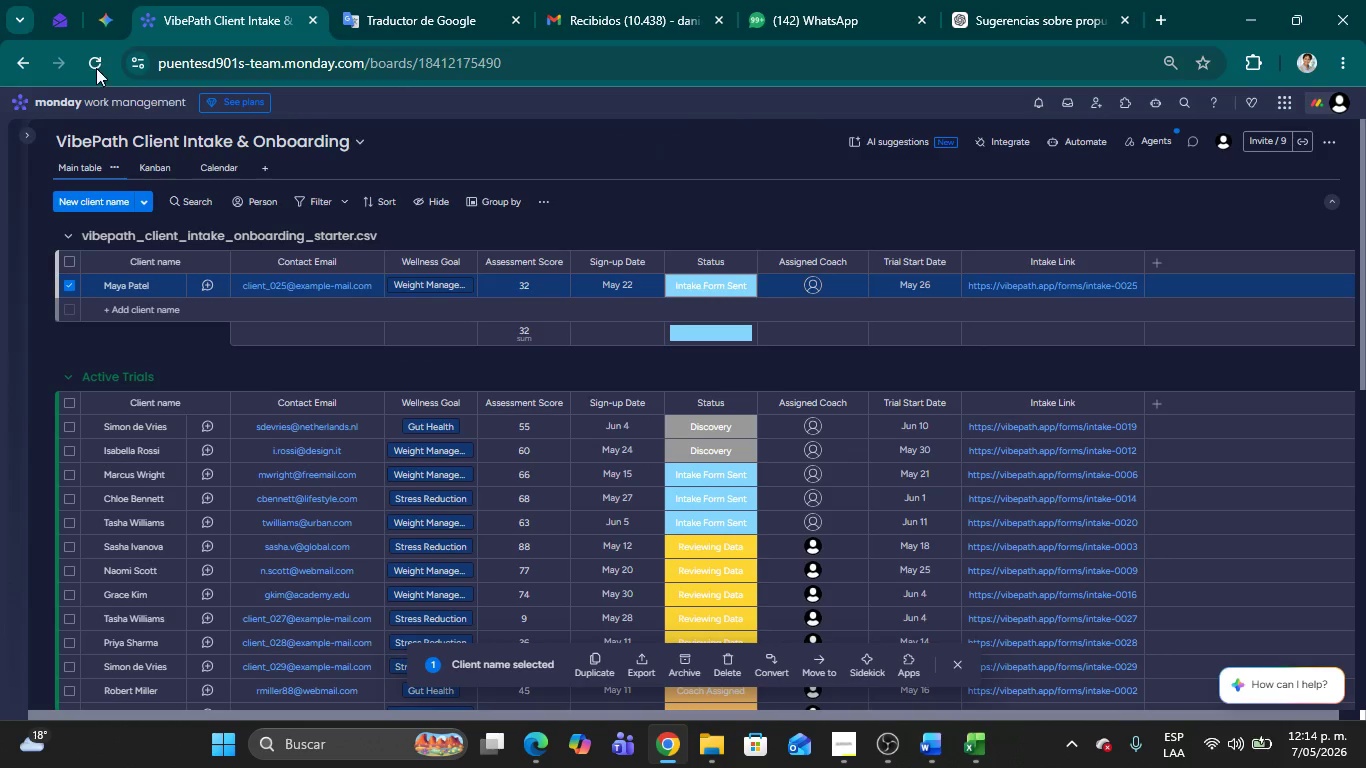 
left_click([96, 68])
 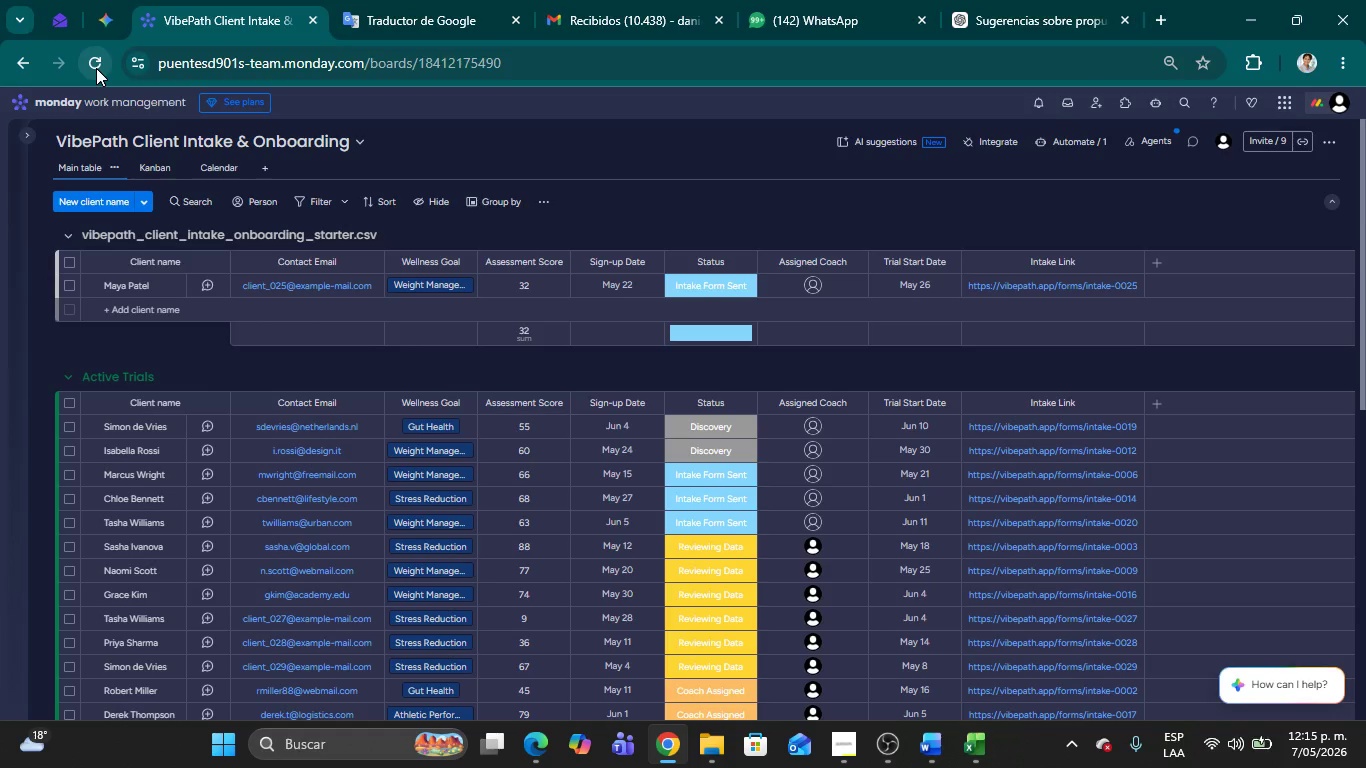 
wait(36.72)
 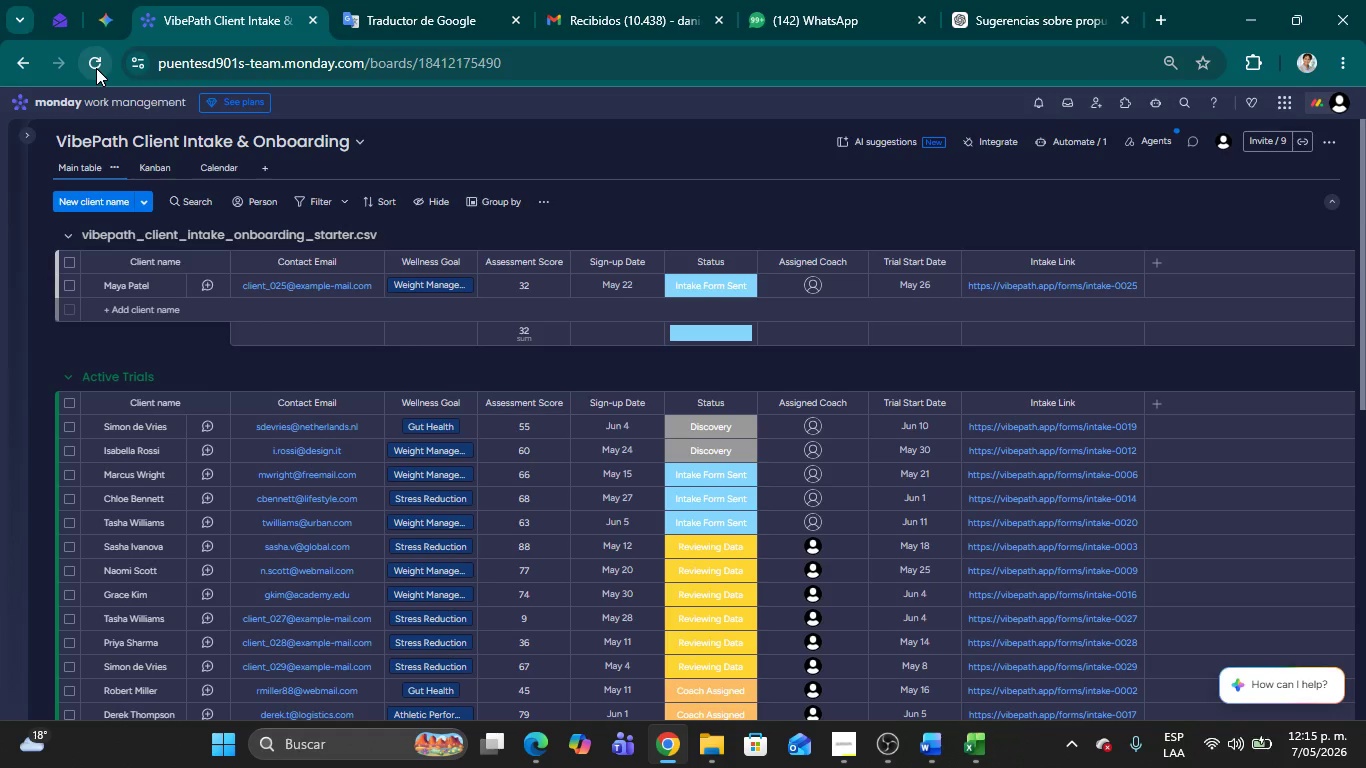 
left_click([713, 282])
 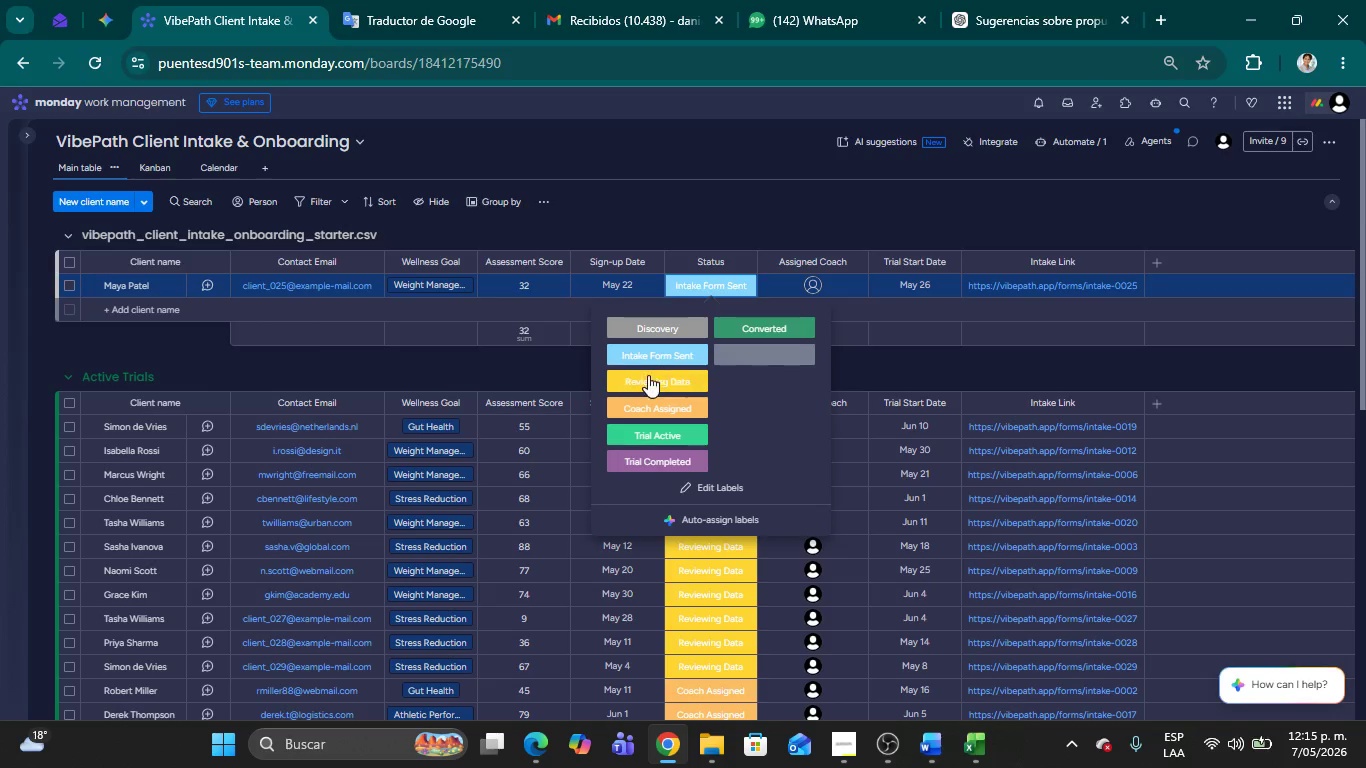 
left_click([647, 377])
 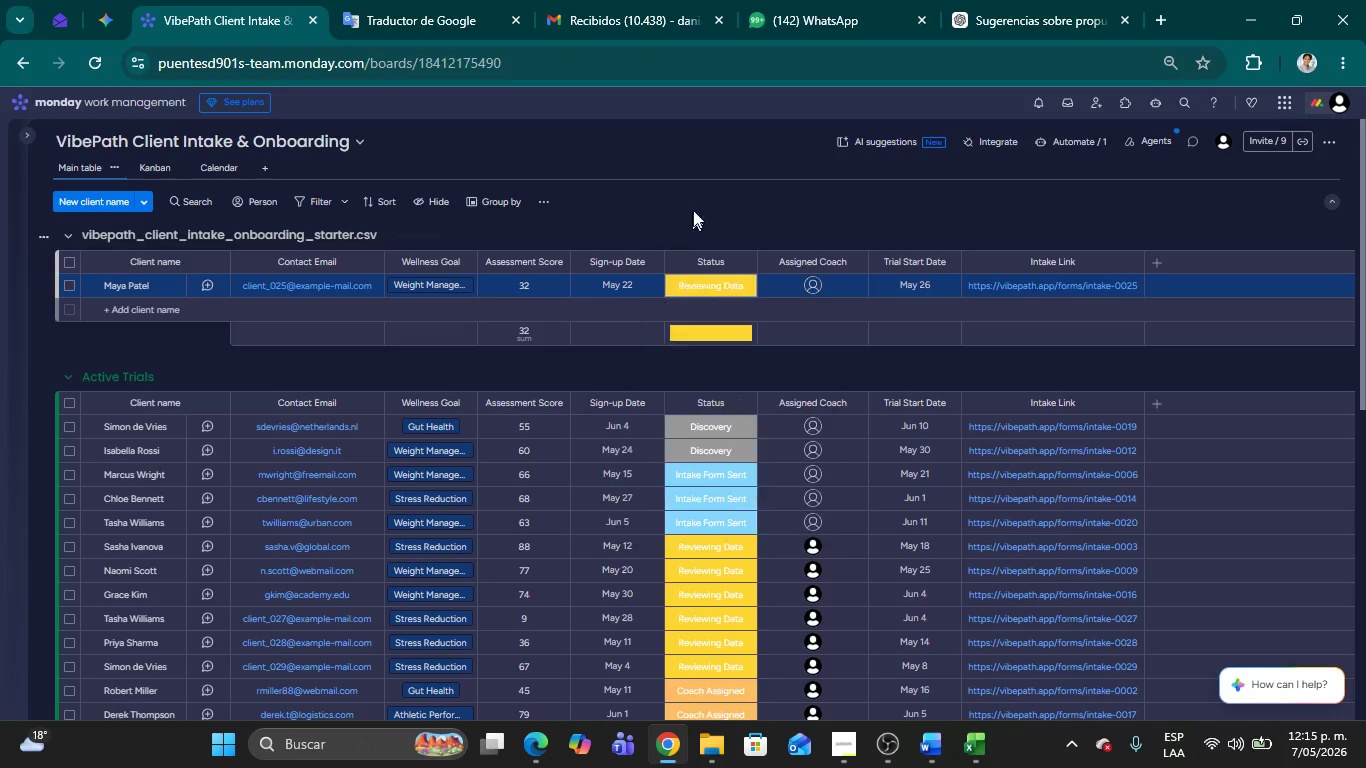 
left_click([695, 202])
 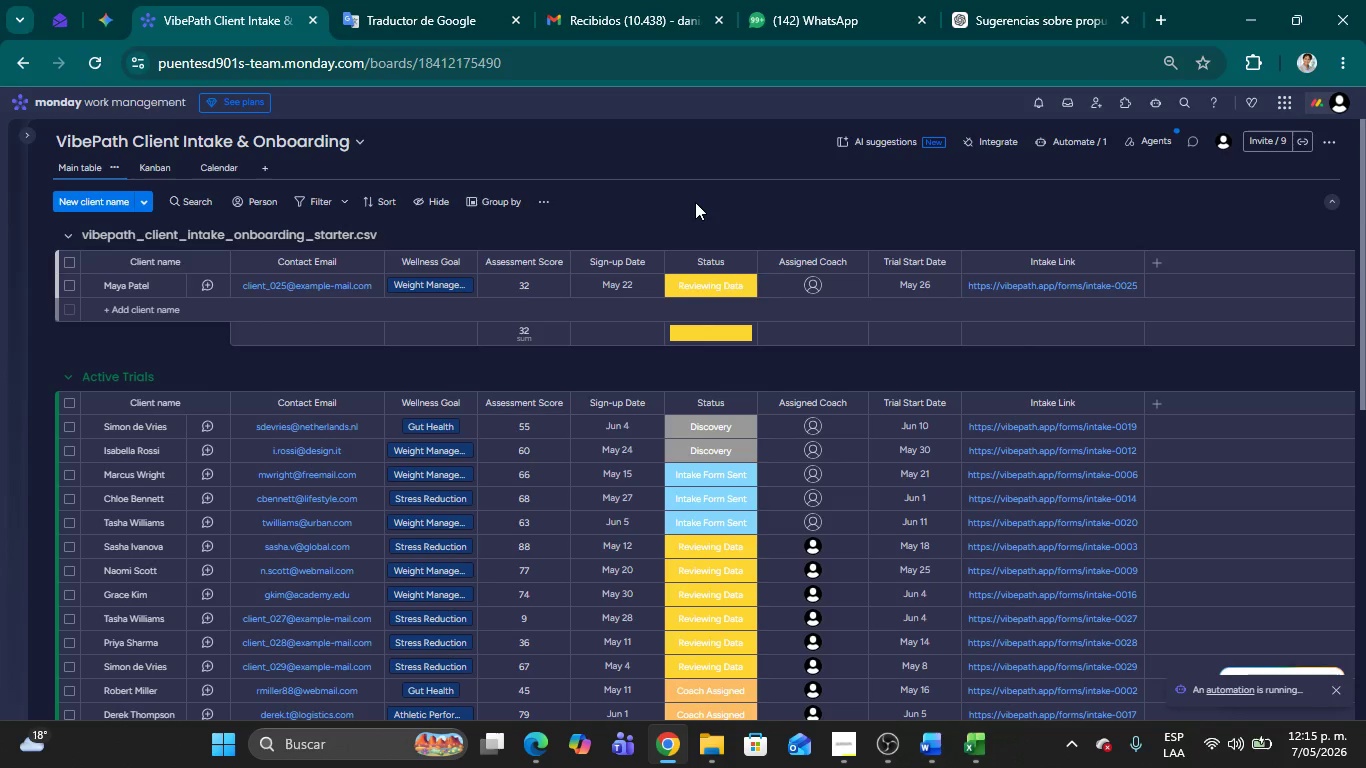 
wait(8.31)
 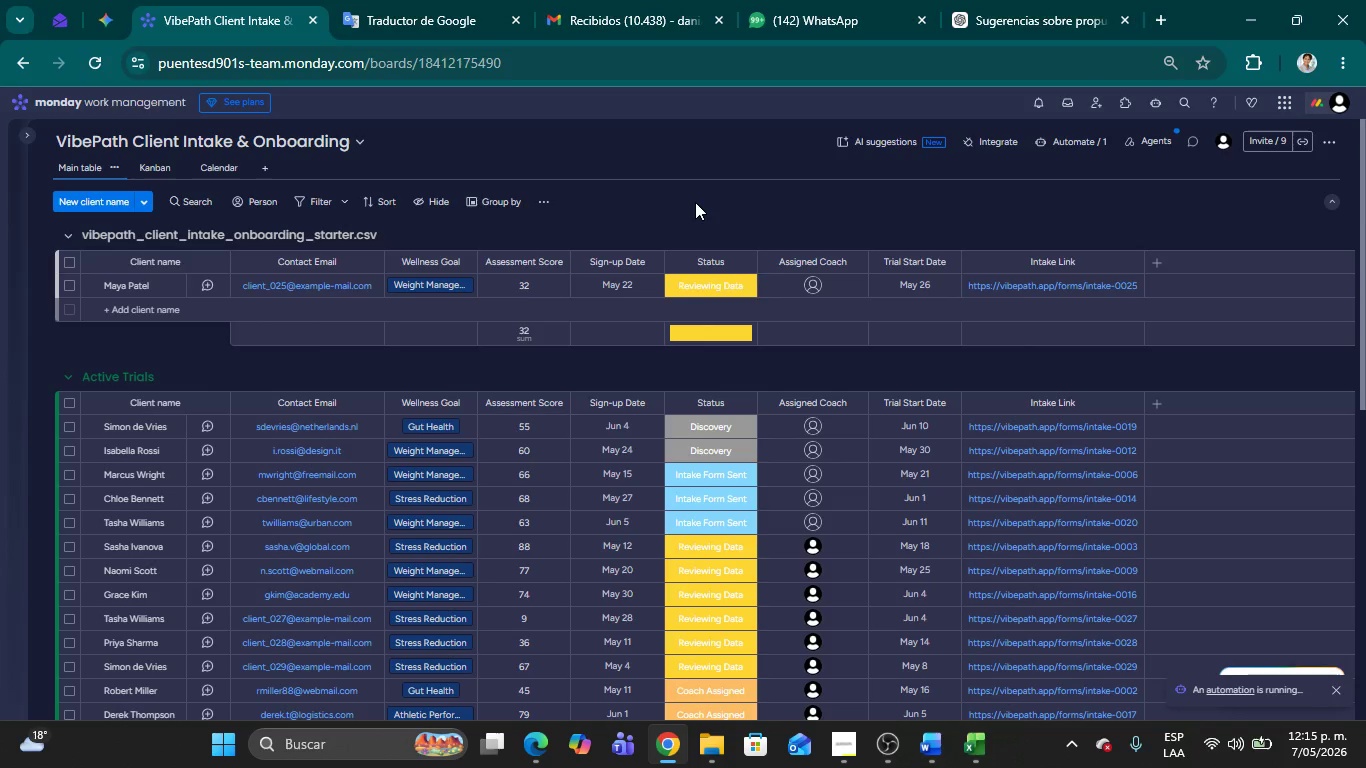 
scroll: coordinate [874, 400], scroll_direction: down, amount: 5.0
 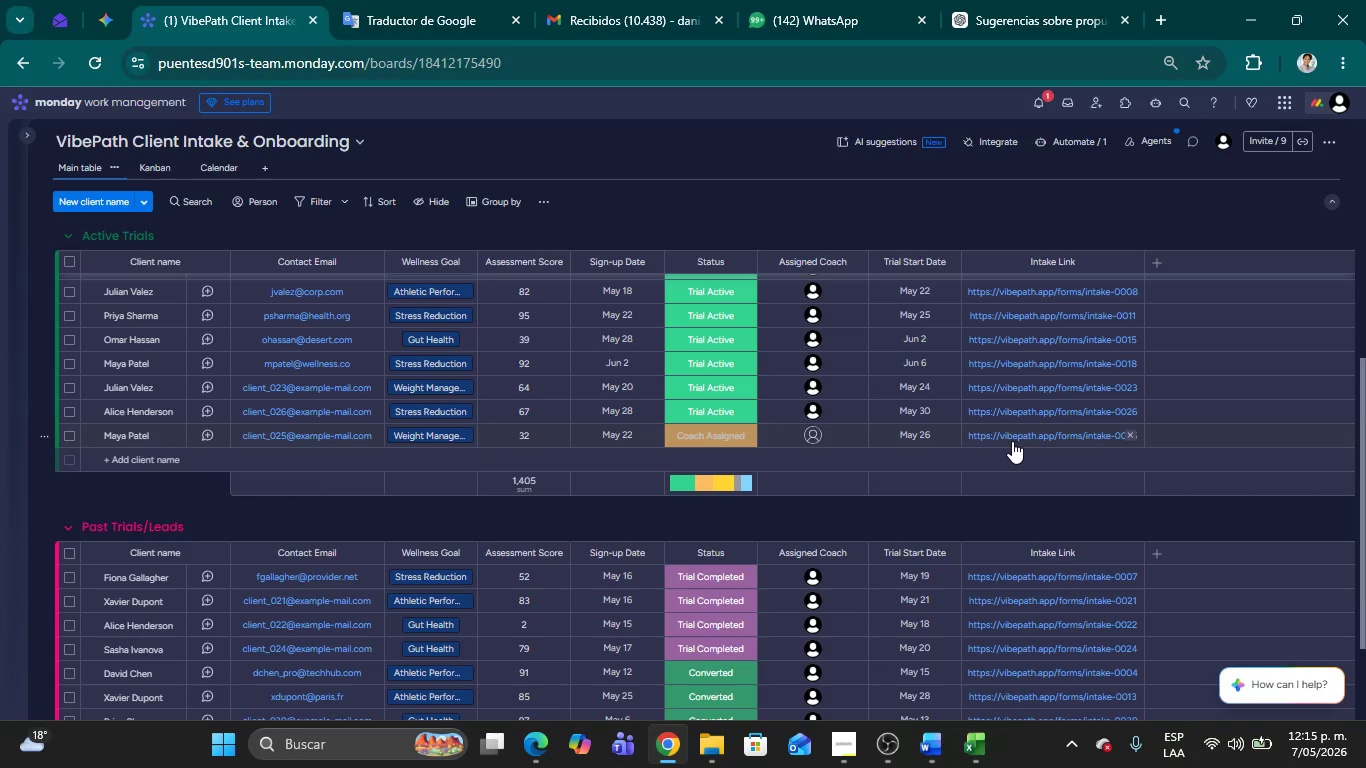 
wait(33.19)
 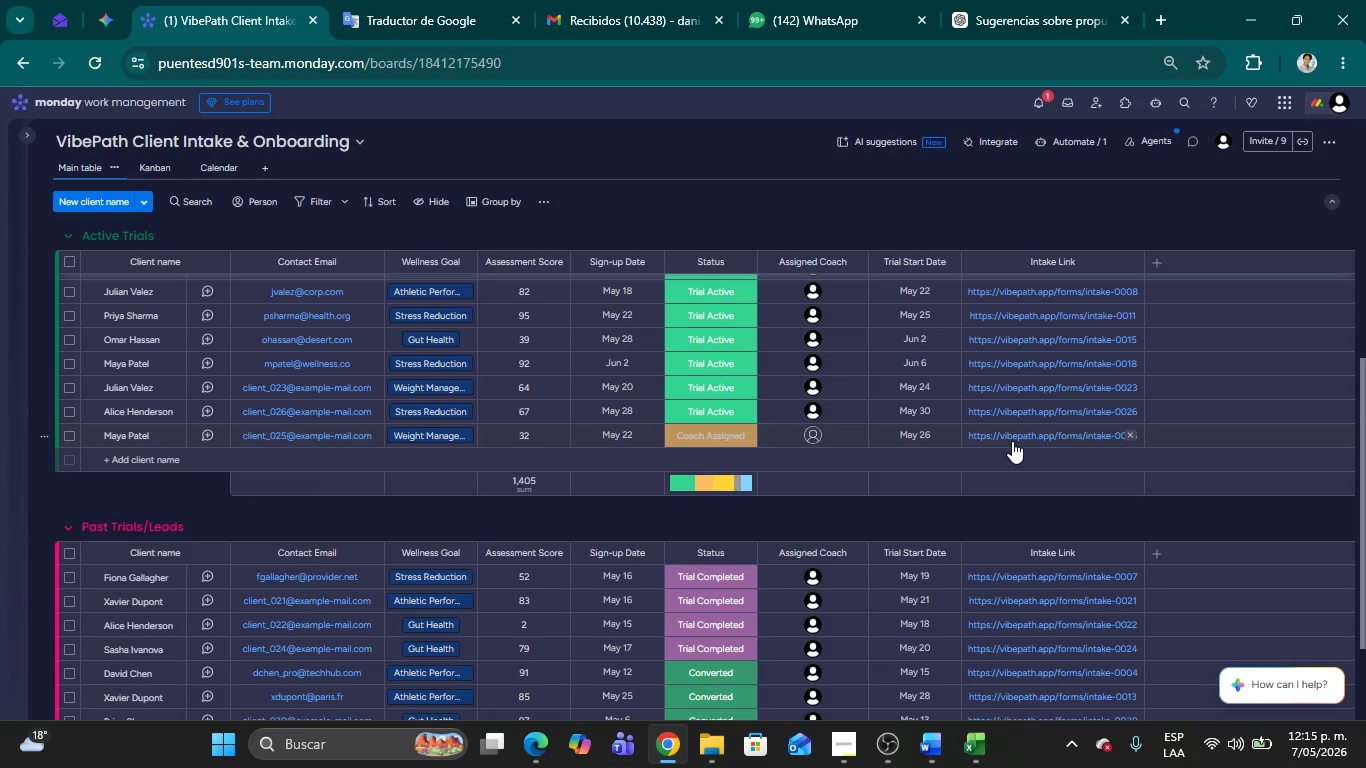 
left_click([1039, 107])
 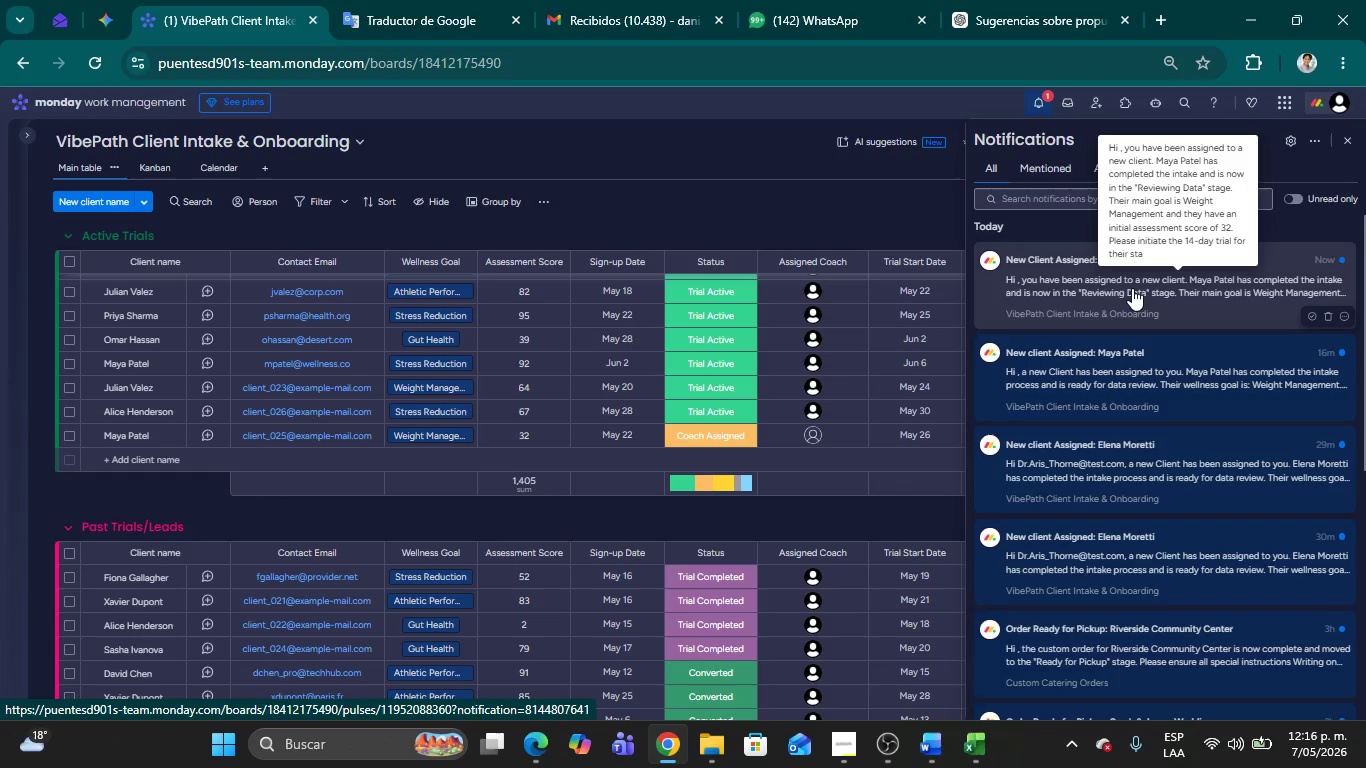 
wait(20.28)
 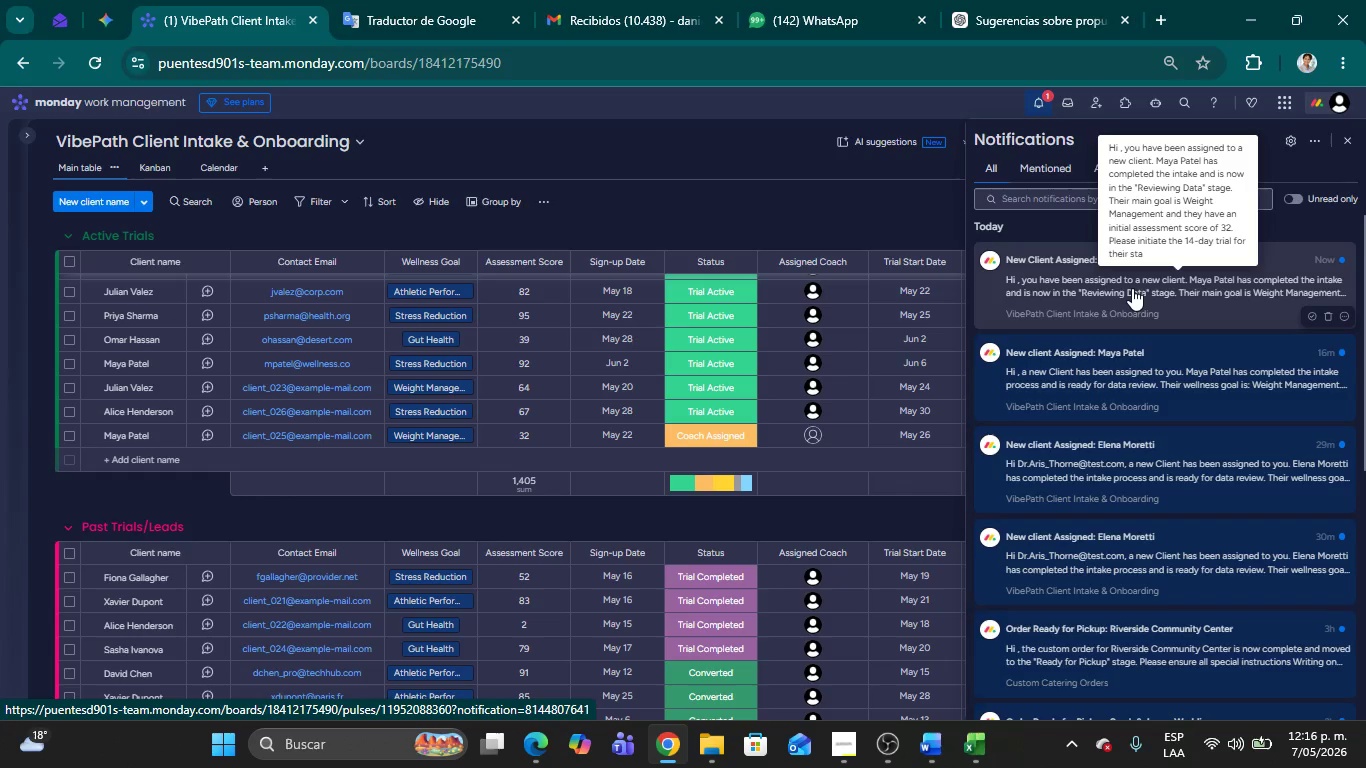 
left_click([763, 196])
 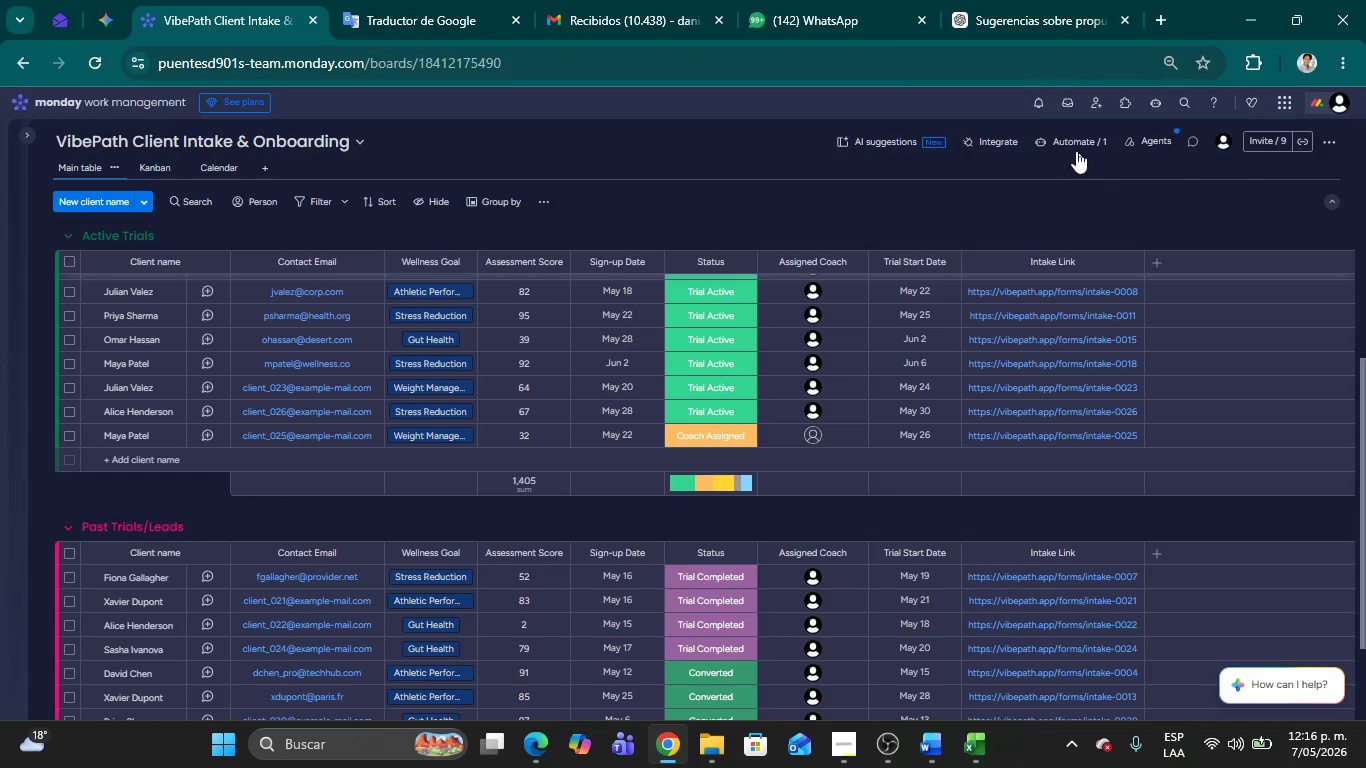 
left_click([1072, 140])
 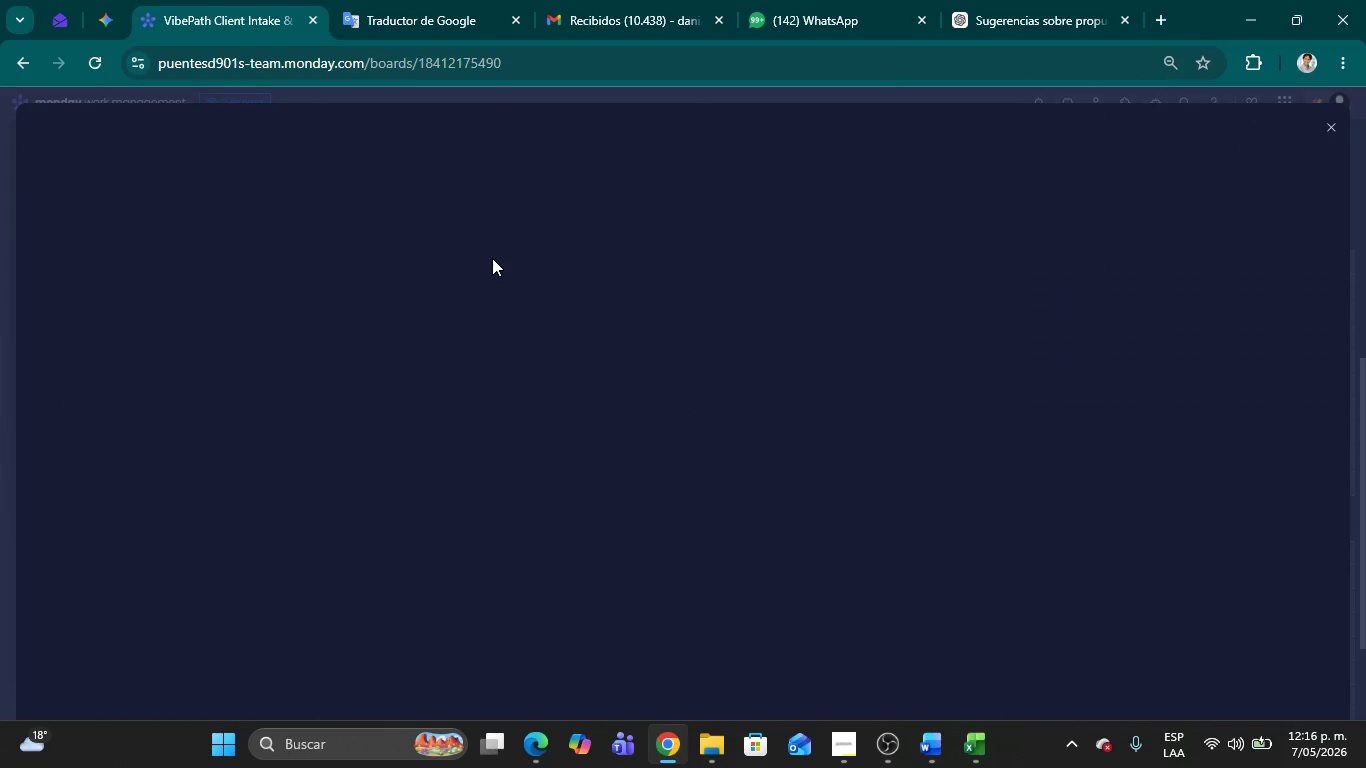 
mouse_move([536, 373])
 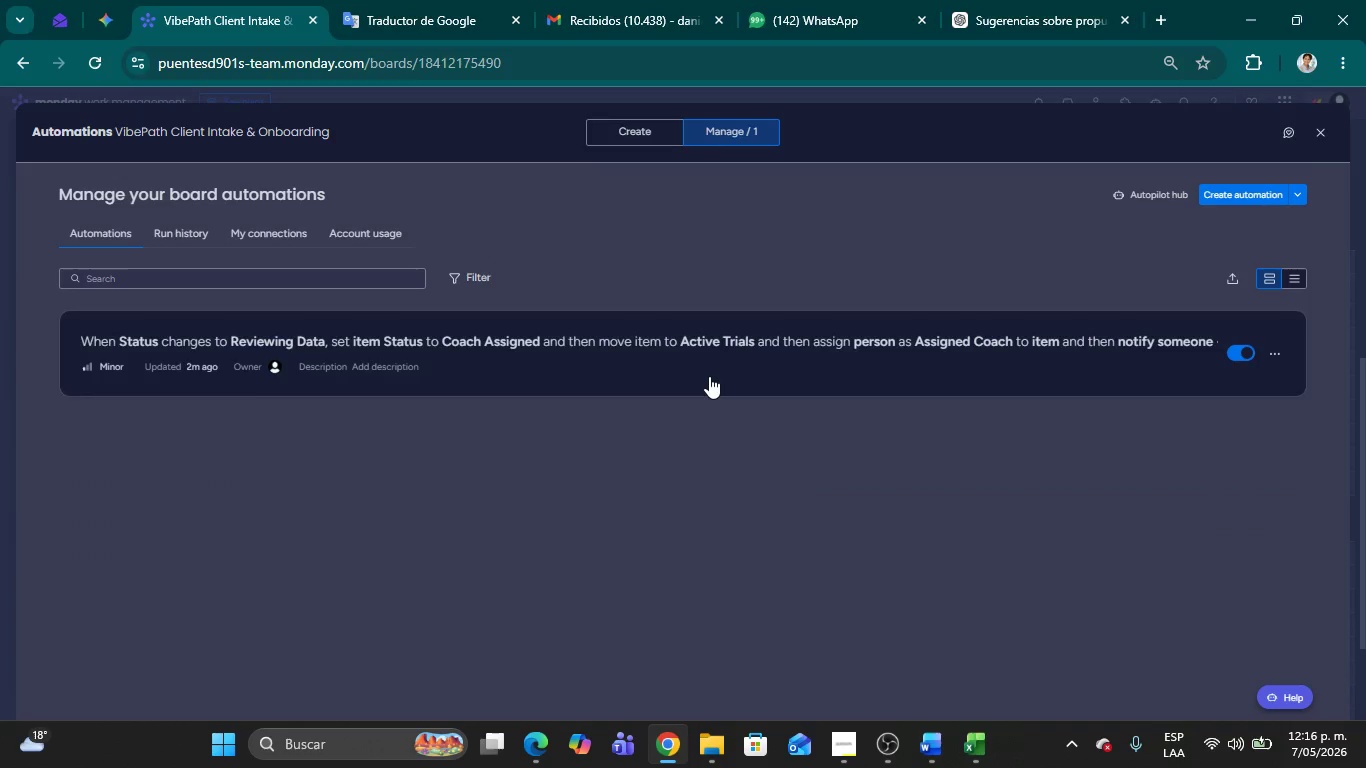 
left_click([709, 376])
 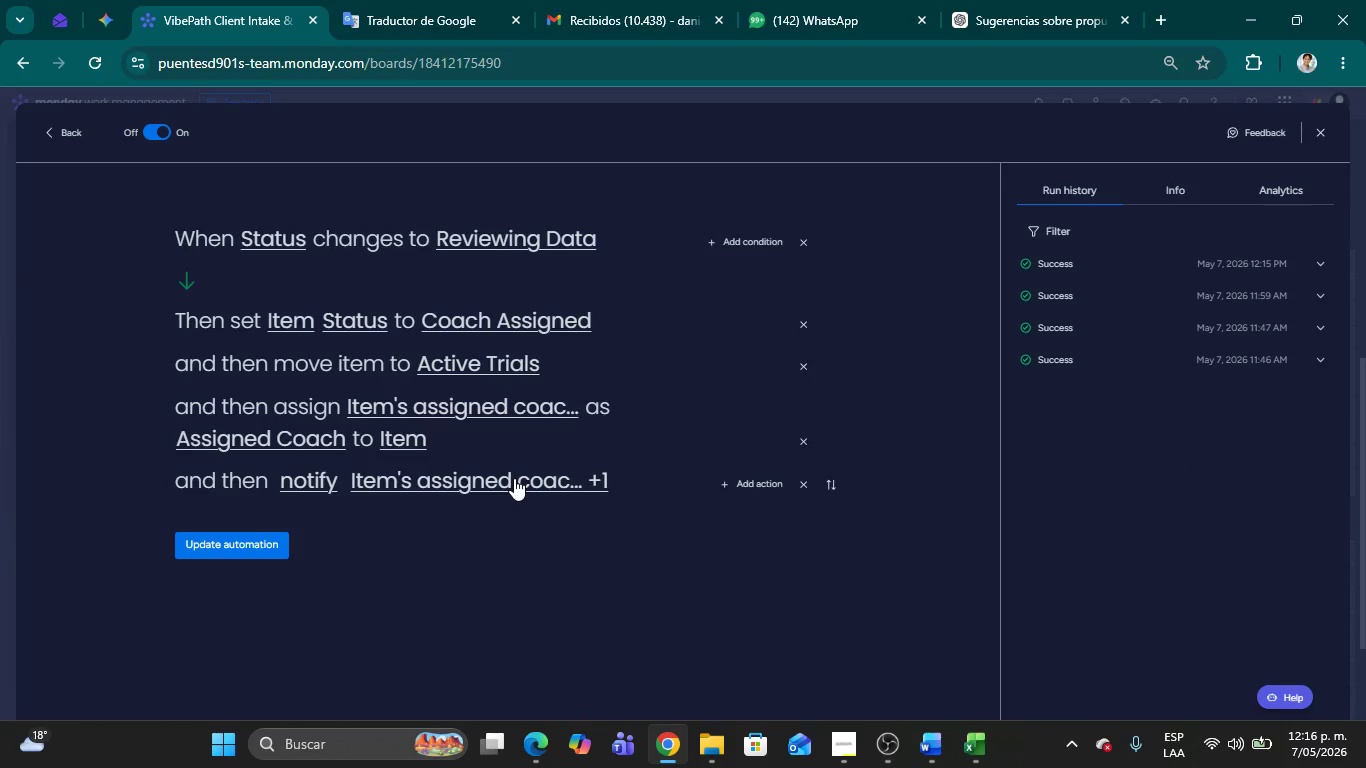 
wait(5.95)
 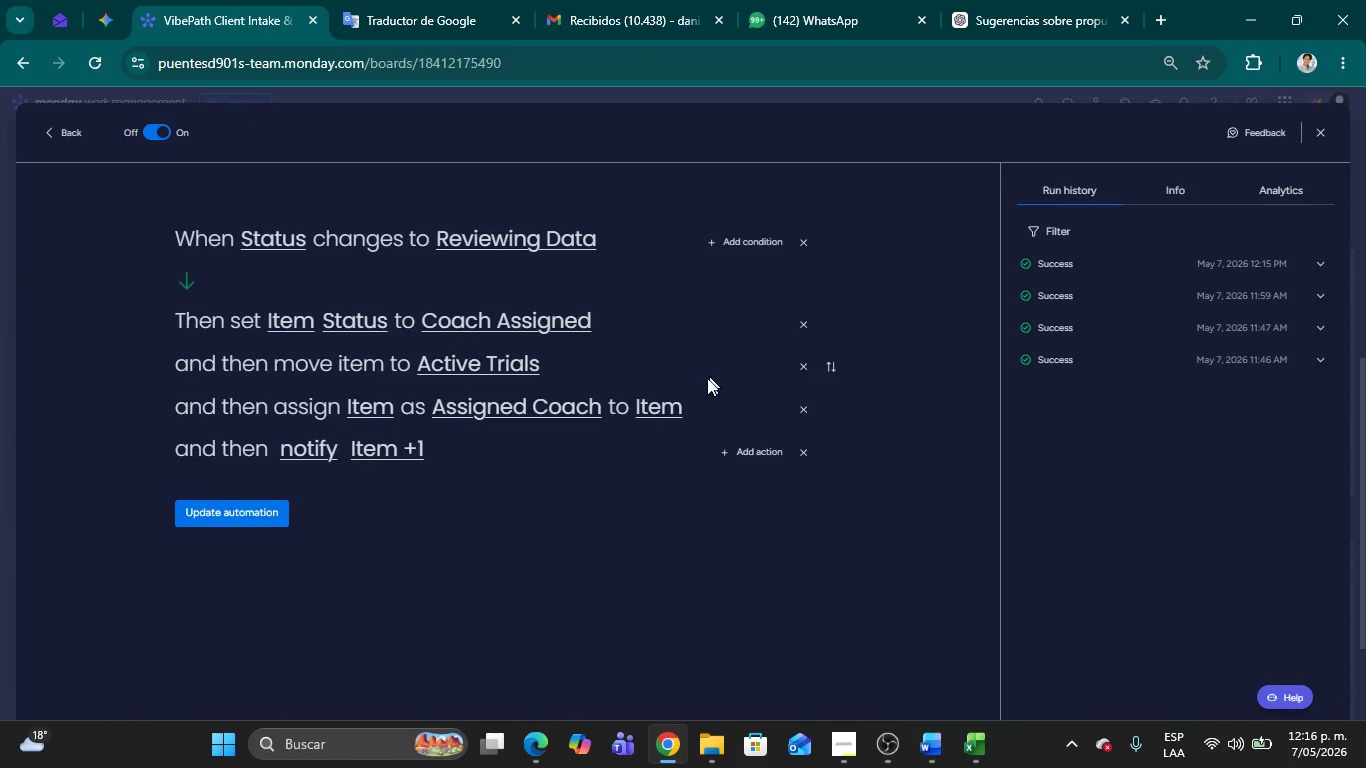 
left_click([476, 402])
 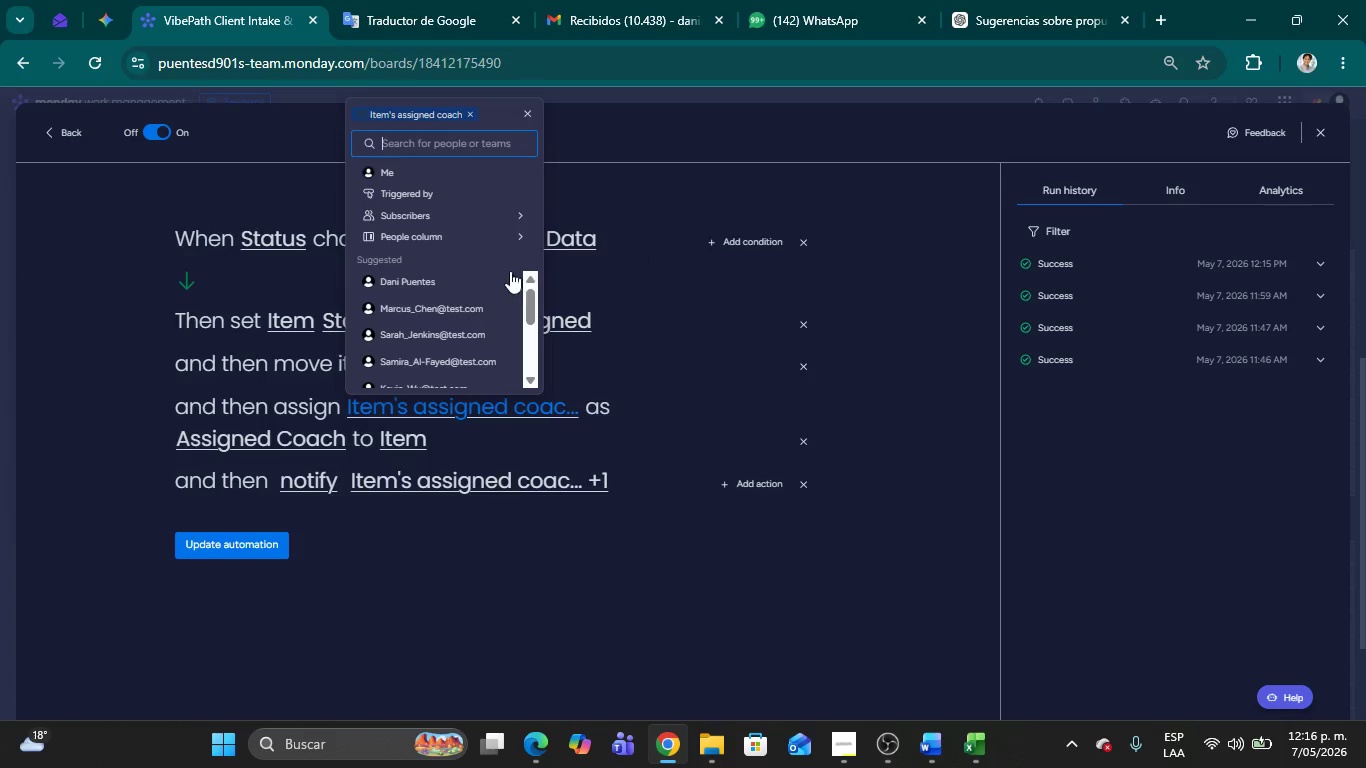 
wait(6.66)
 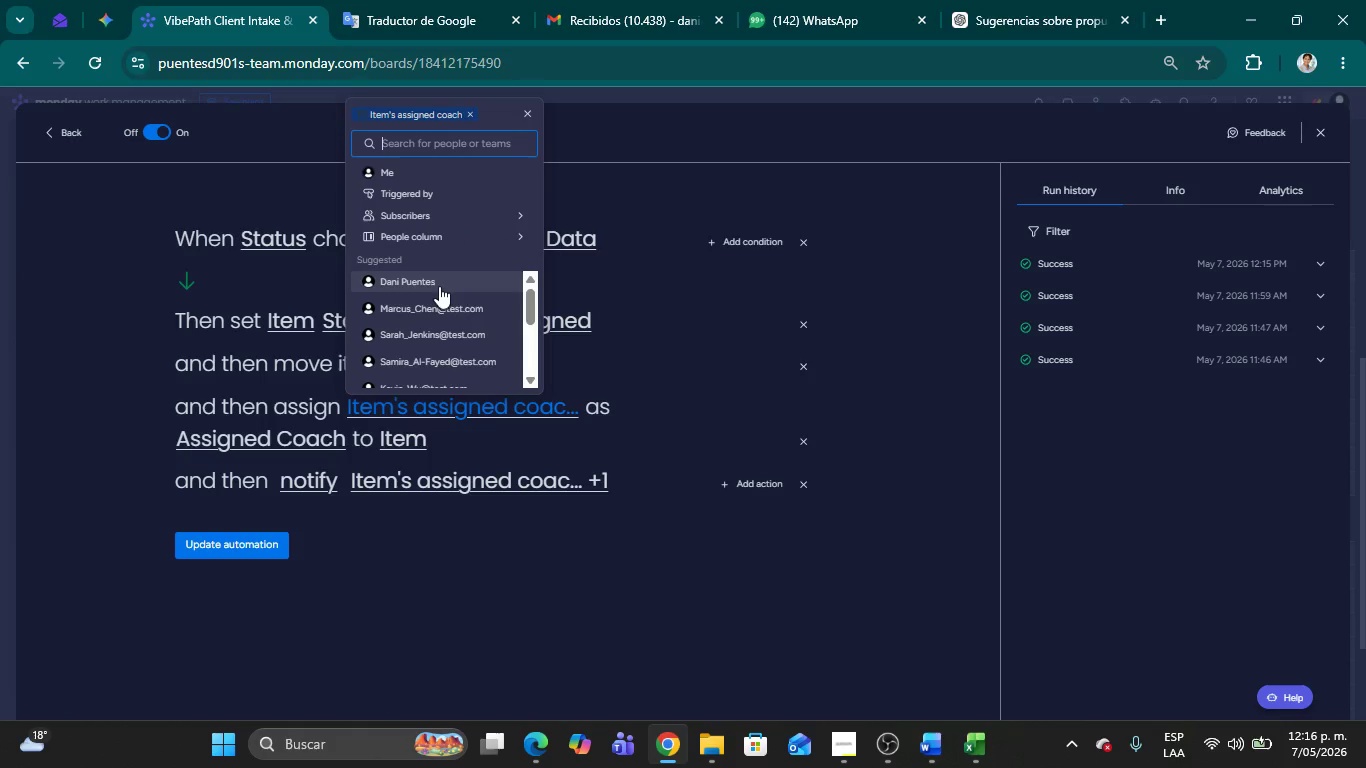 
scroll: coordinate [478, 320], scroll_direction: down, amount: 2.0
 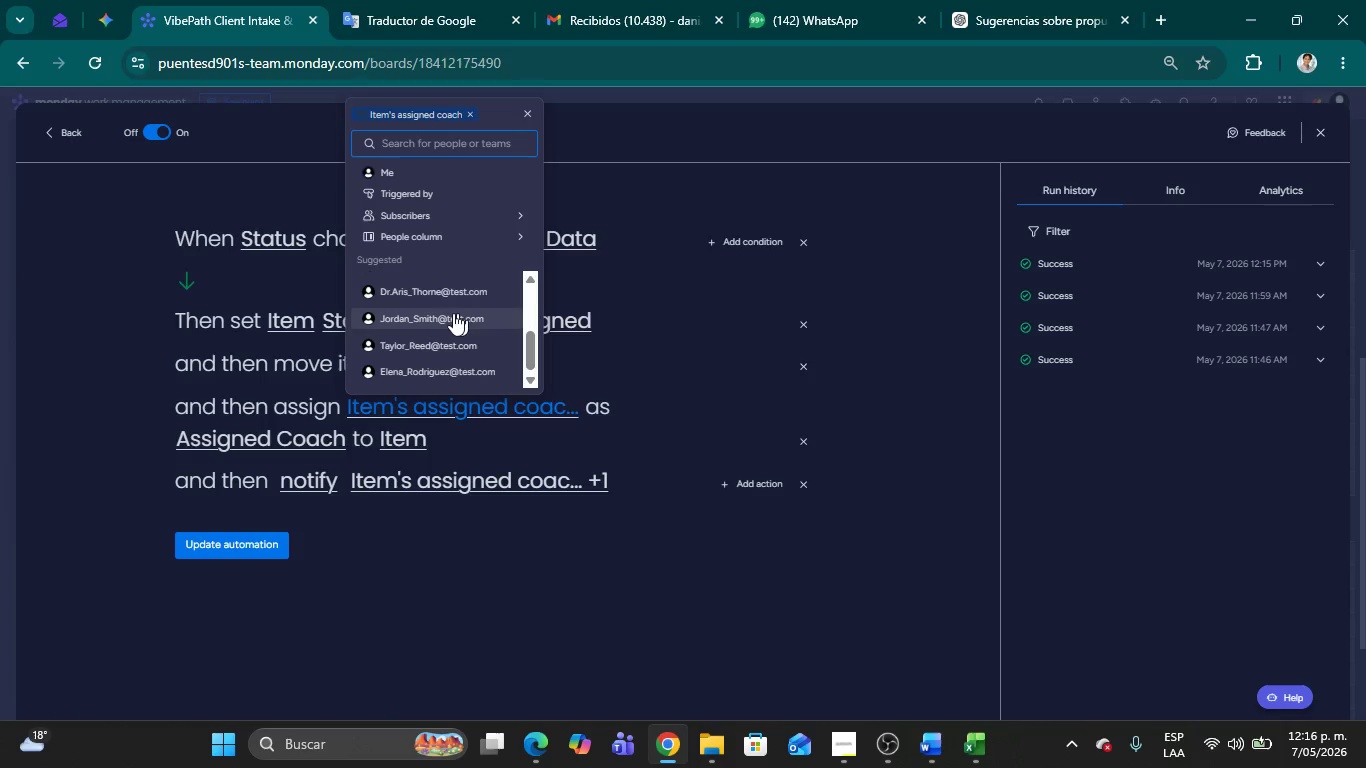 
left_click([444, 313])
 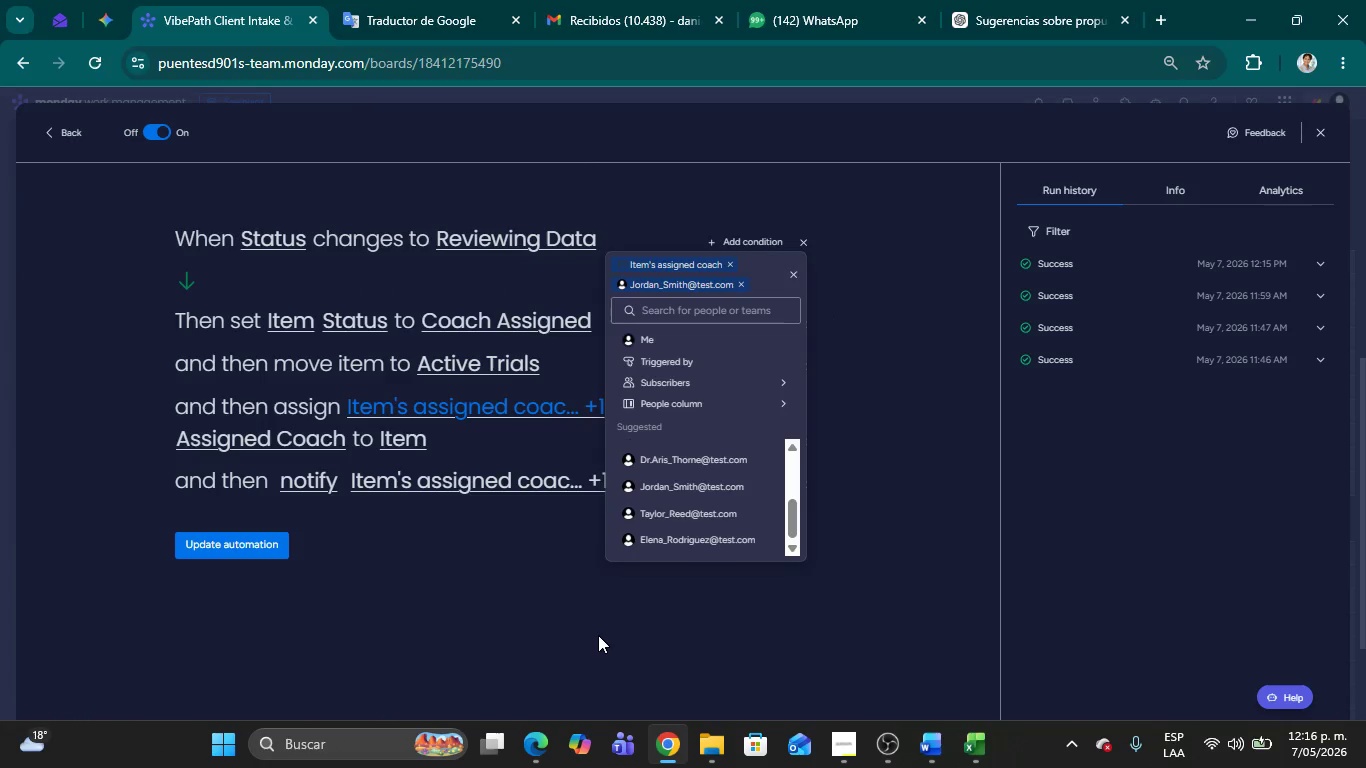 
left_click([598, 635])
 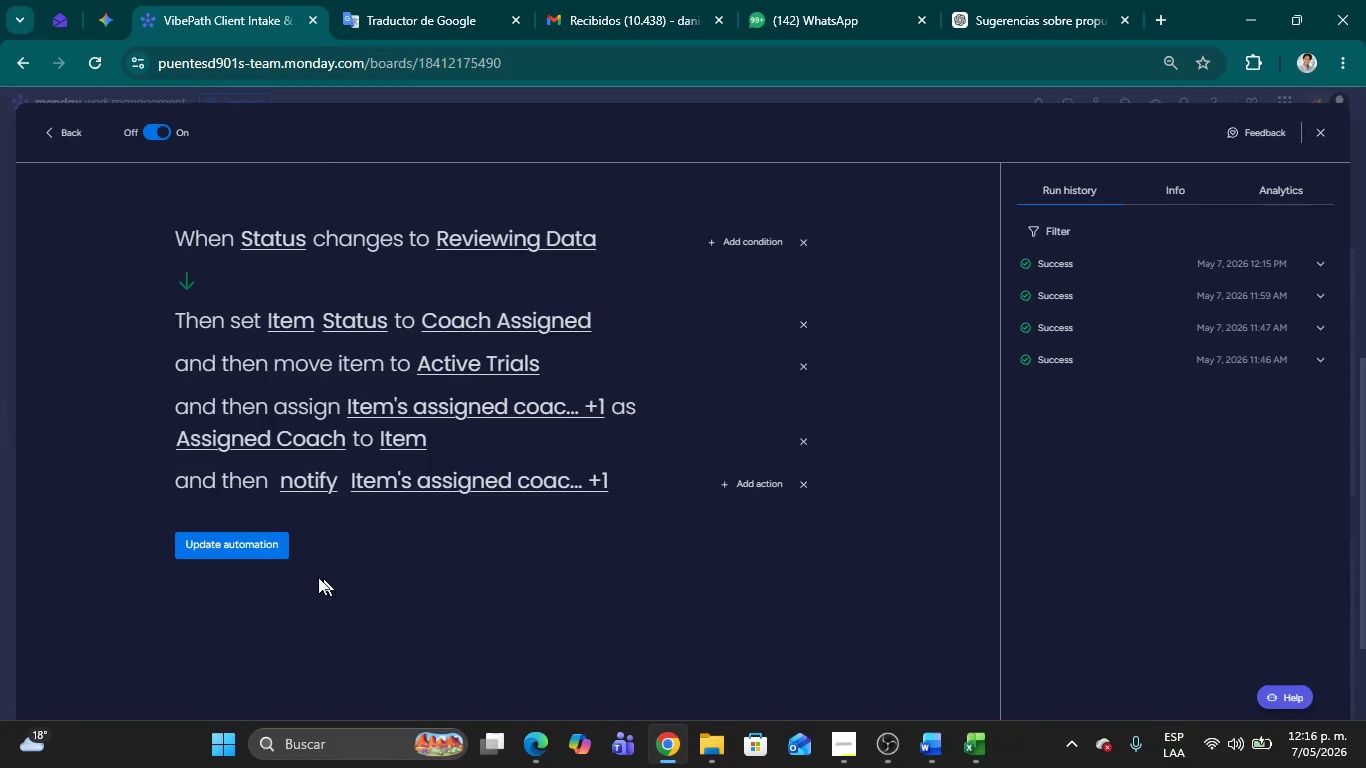 
left_click([227, 537])
 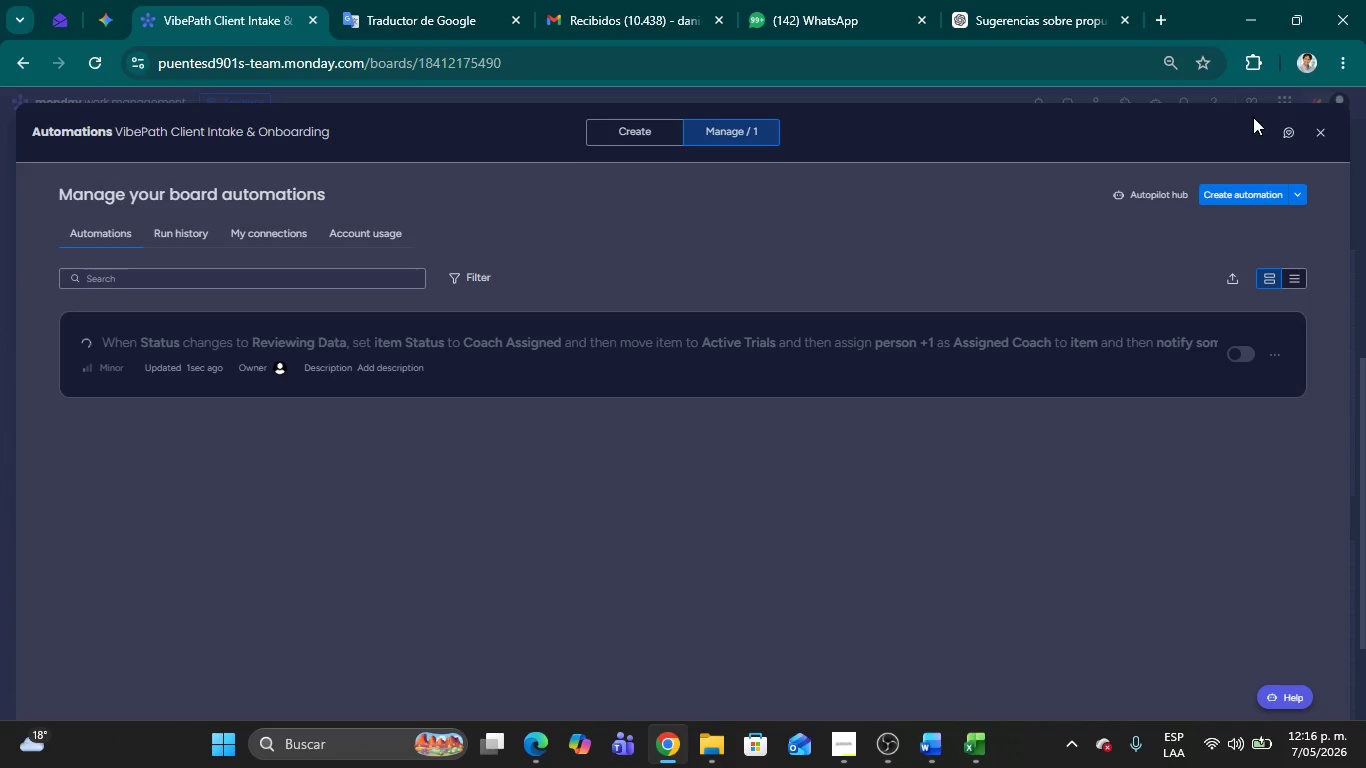 
left_click([1326, 131])
 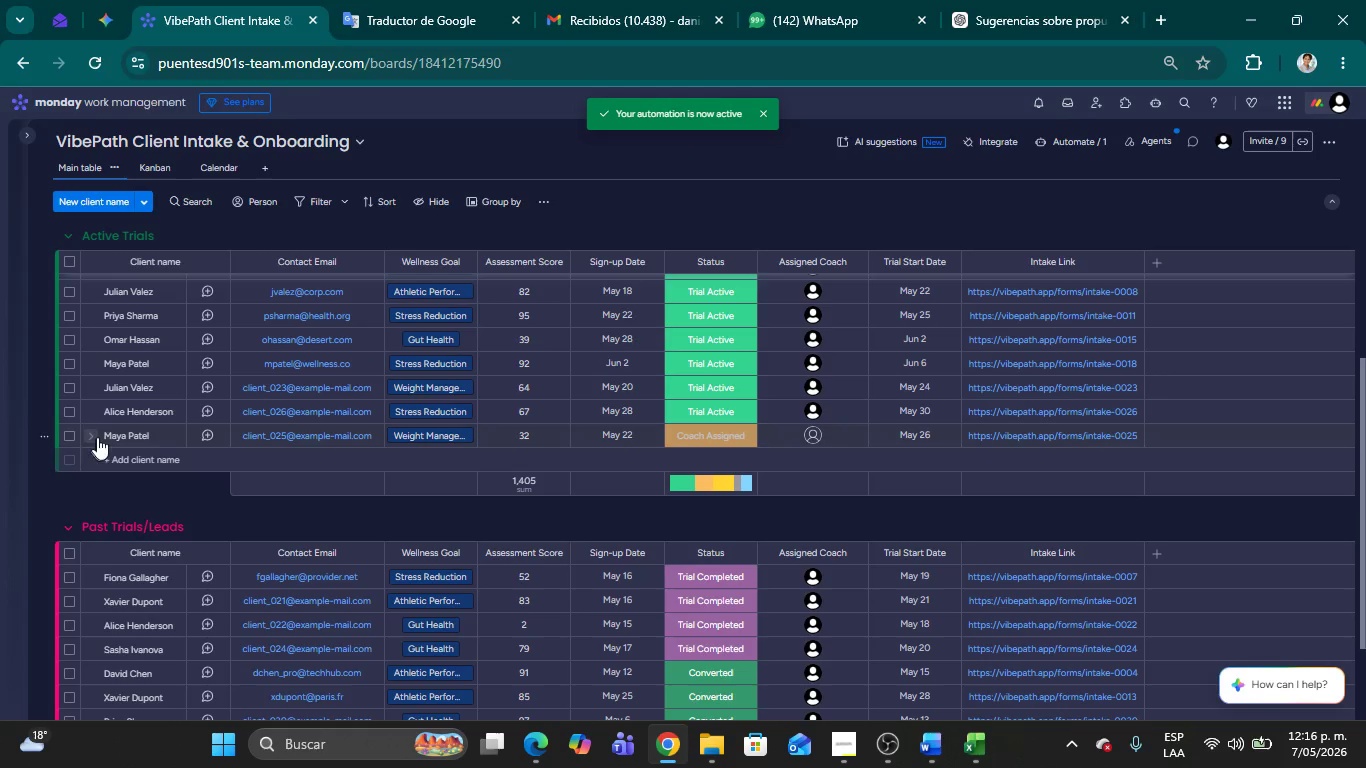 
left_click_drag(start_coordinate=[100, 435], to_coordinate=[119, 289])
 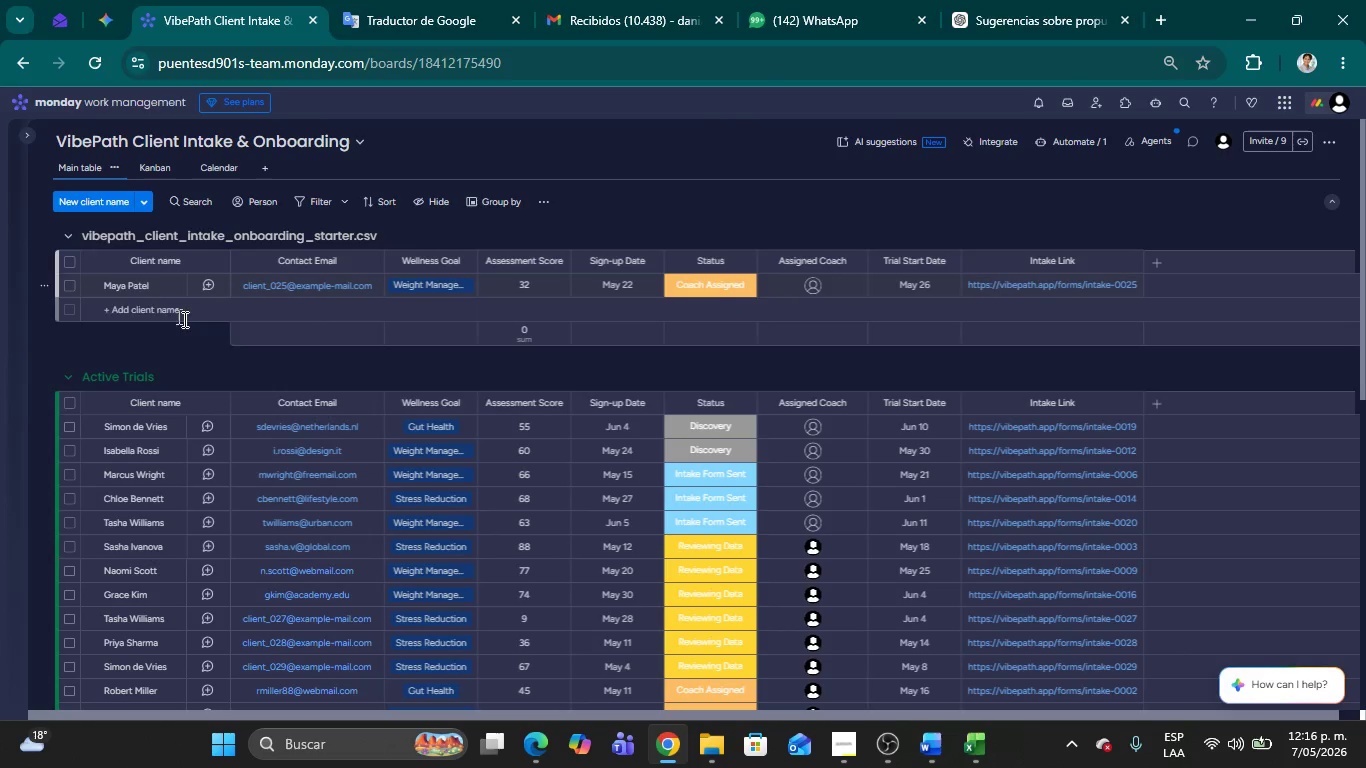 
scroll: coordinate [144, 302], scroll_direction: up, amount: 7.0
 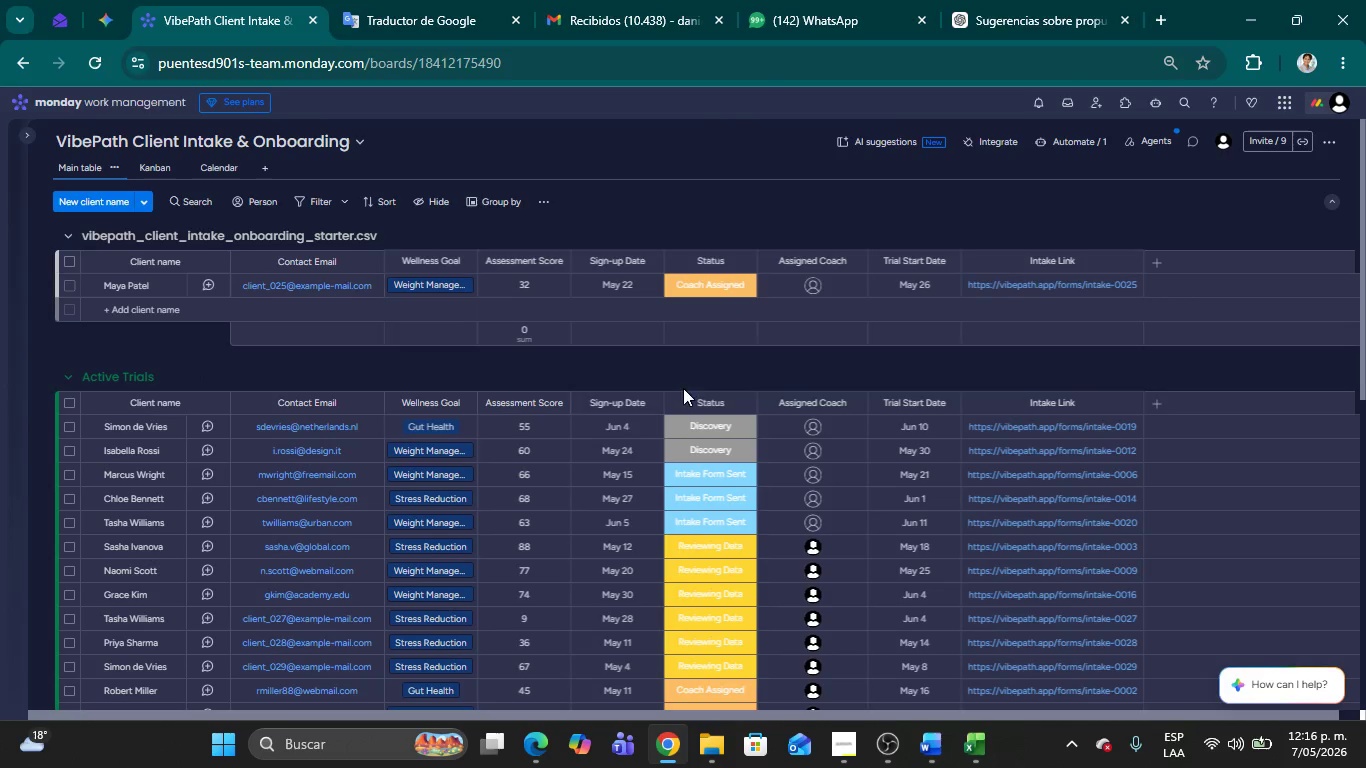 
left_click([709, 287])
 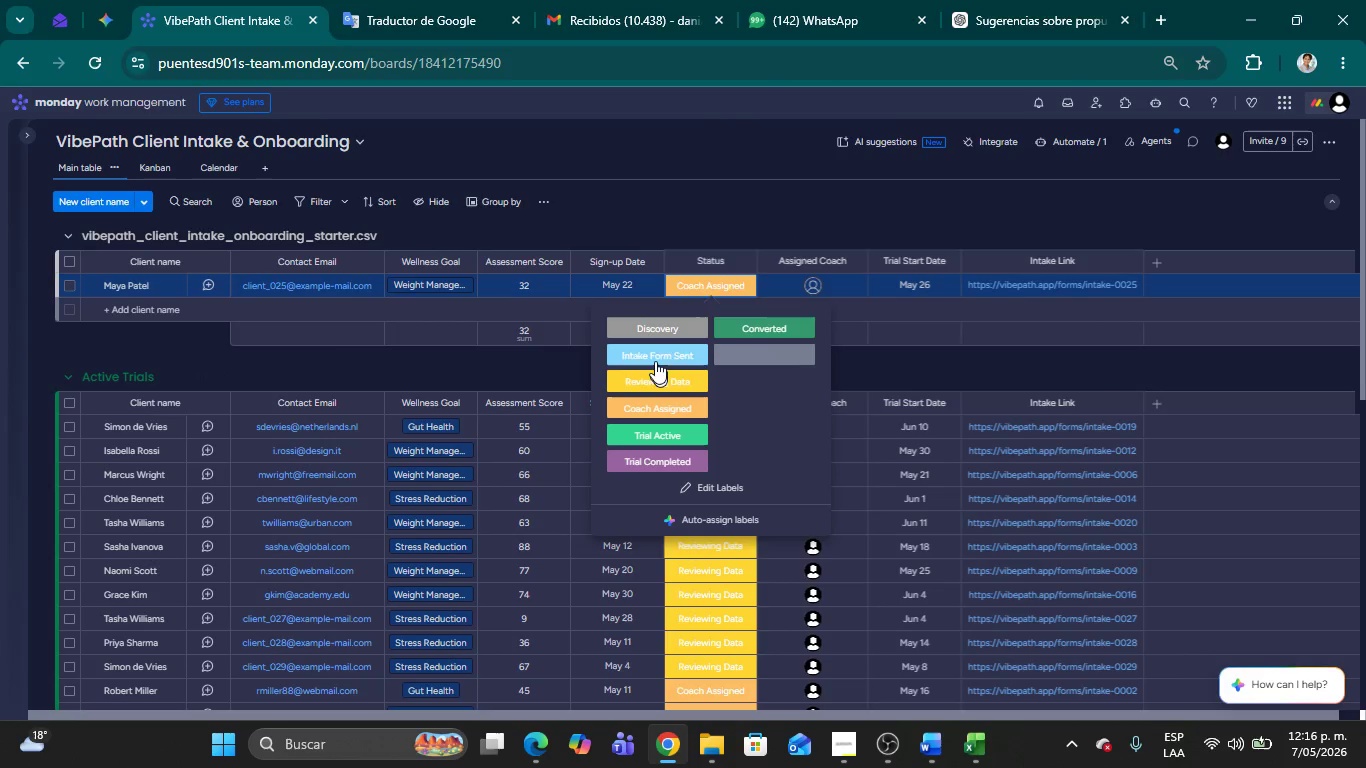 
left_click([647, 350])
 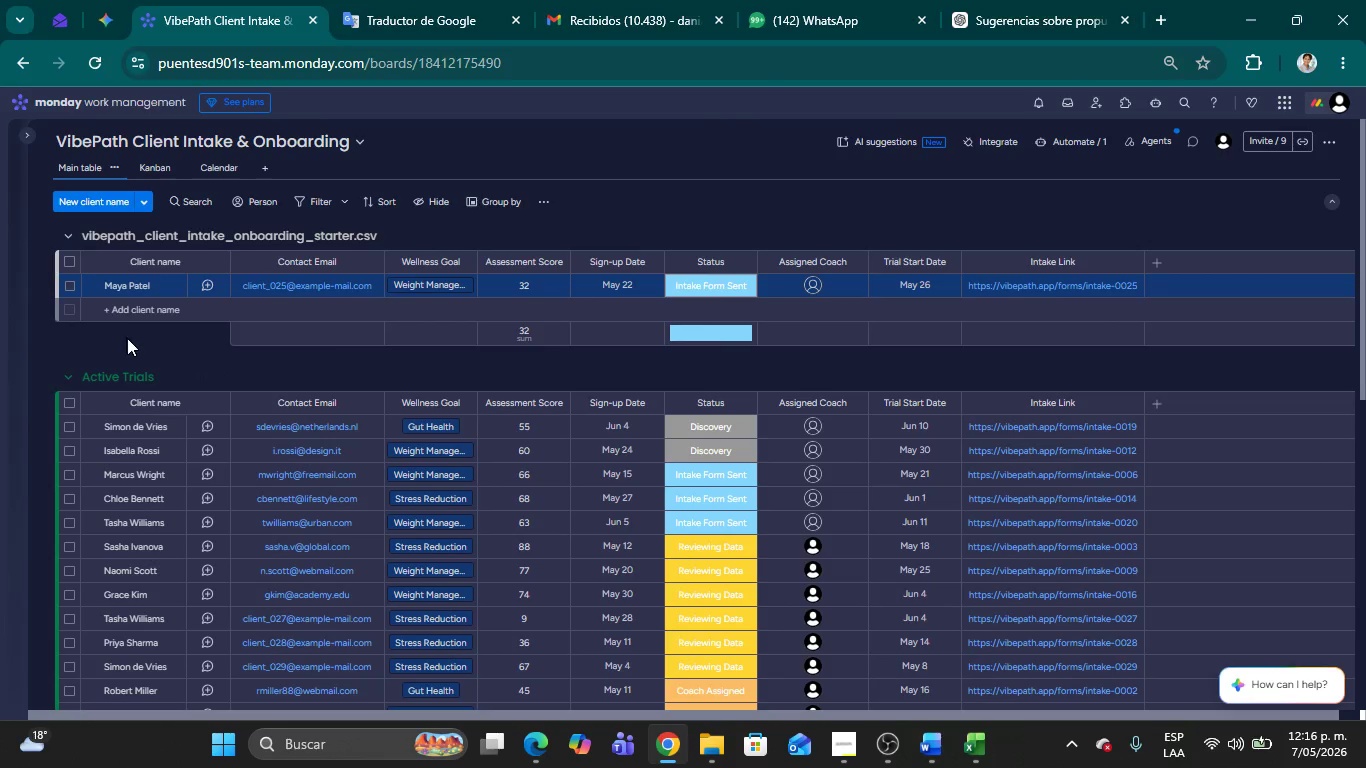 
left_click([170, 345])
 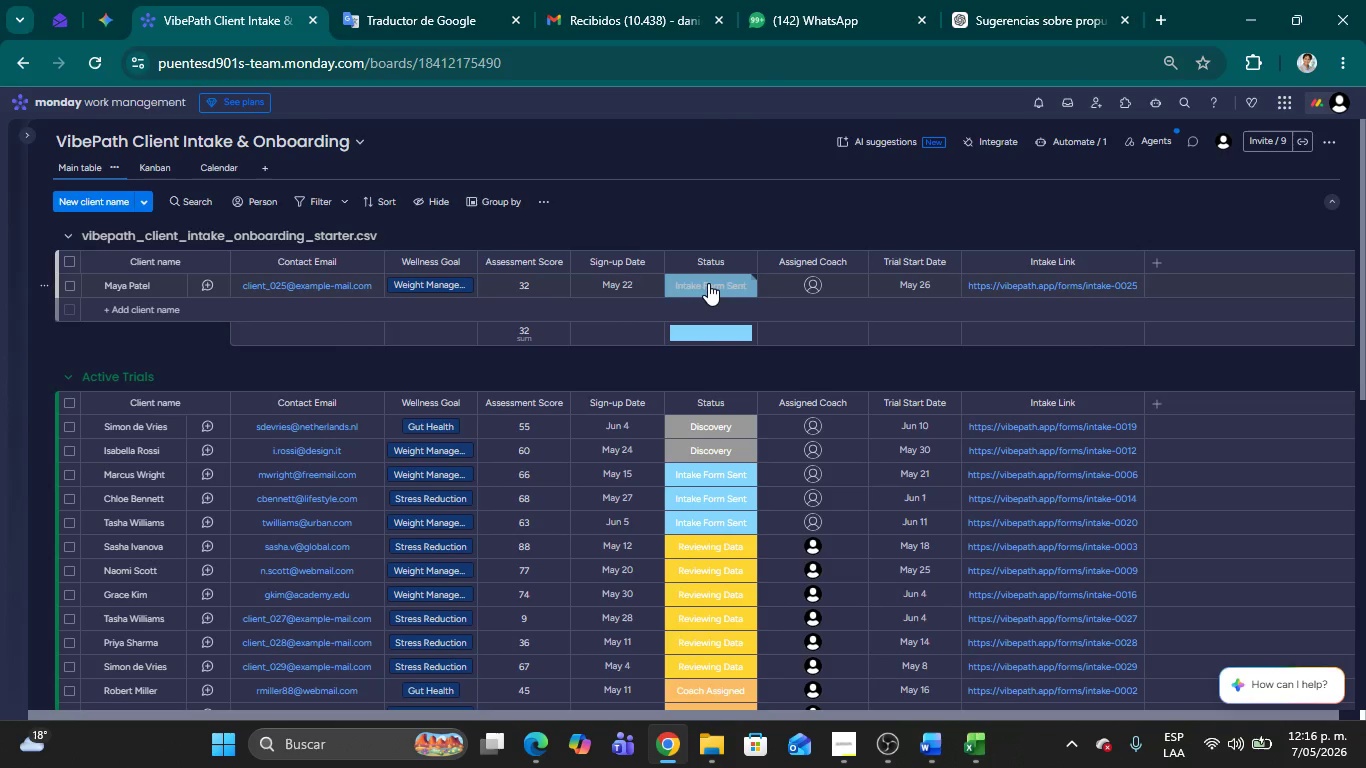 
left_click([708, 283])
 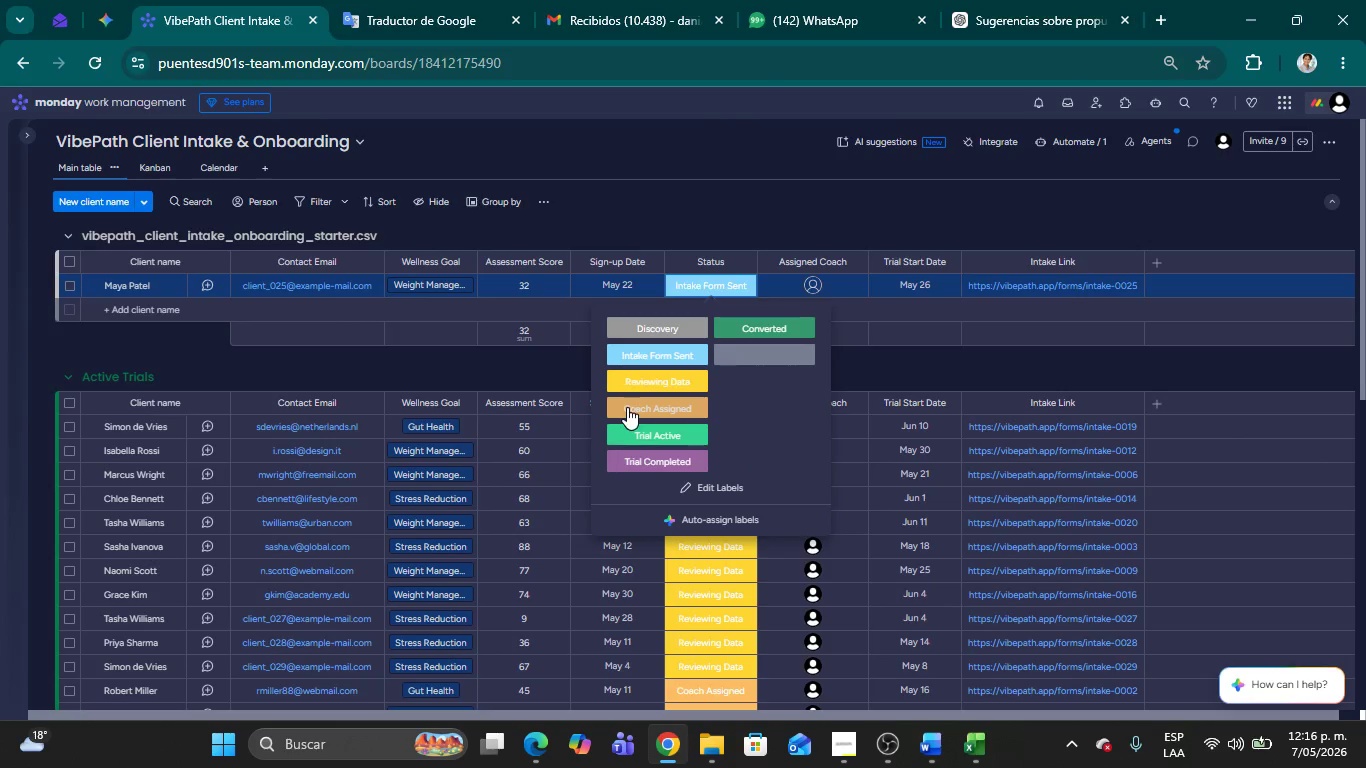 
left_click([628, 388])
 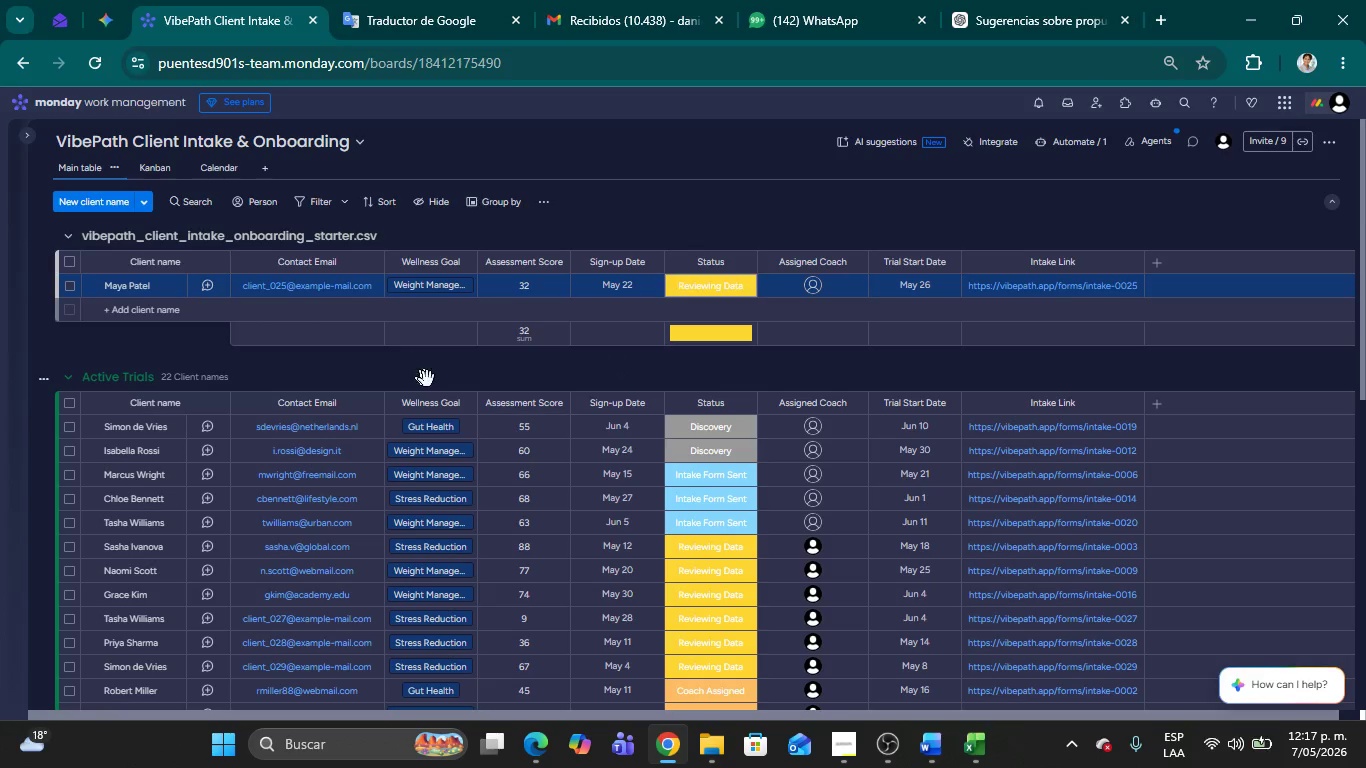 
left_click([436, 384])
 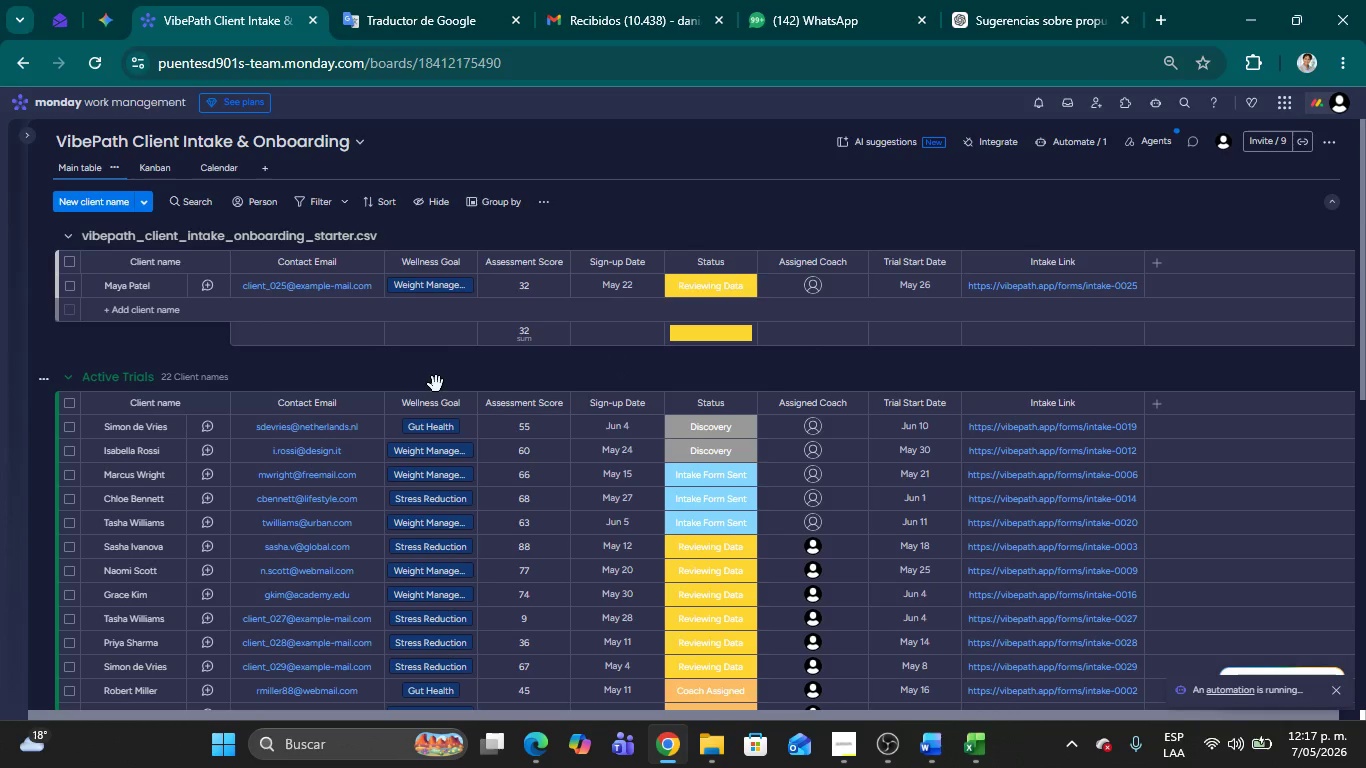 
mouse_move([465, 412])
 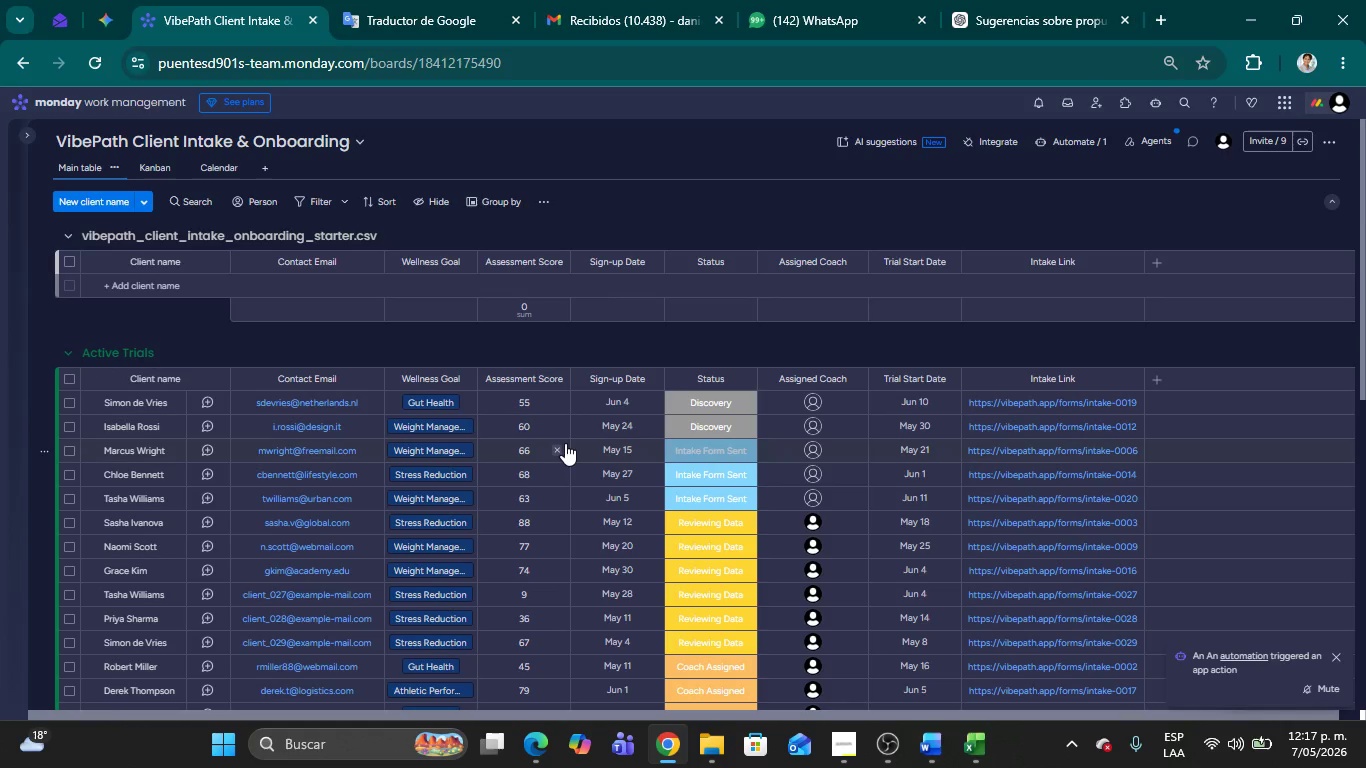 
scroll: coordinate [565, 449], scroll_direction: down, amount: 4.0
 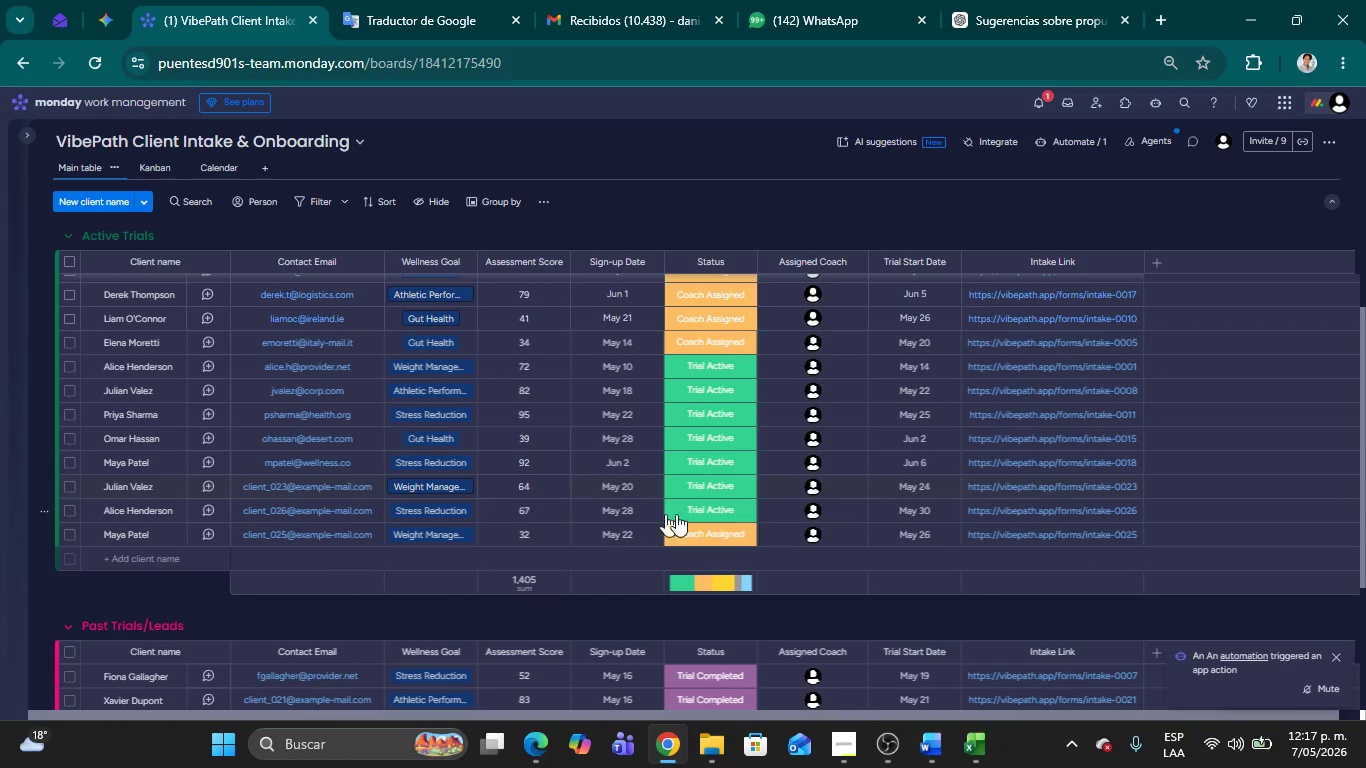 
mouse_move([824, 515])
 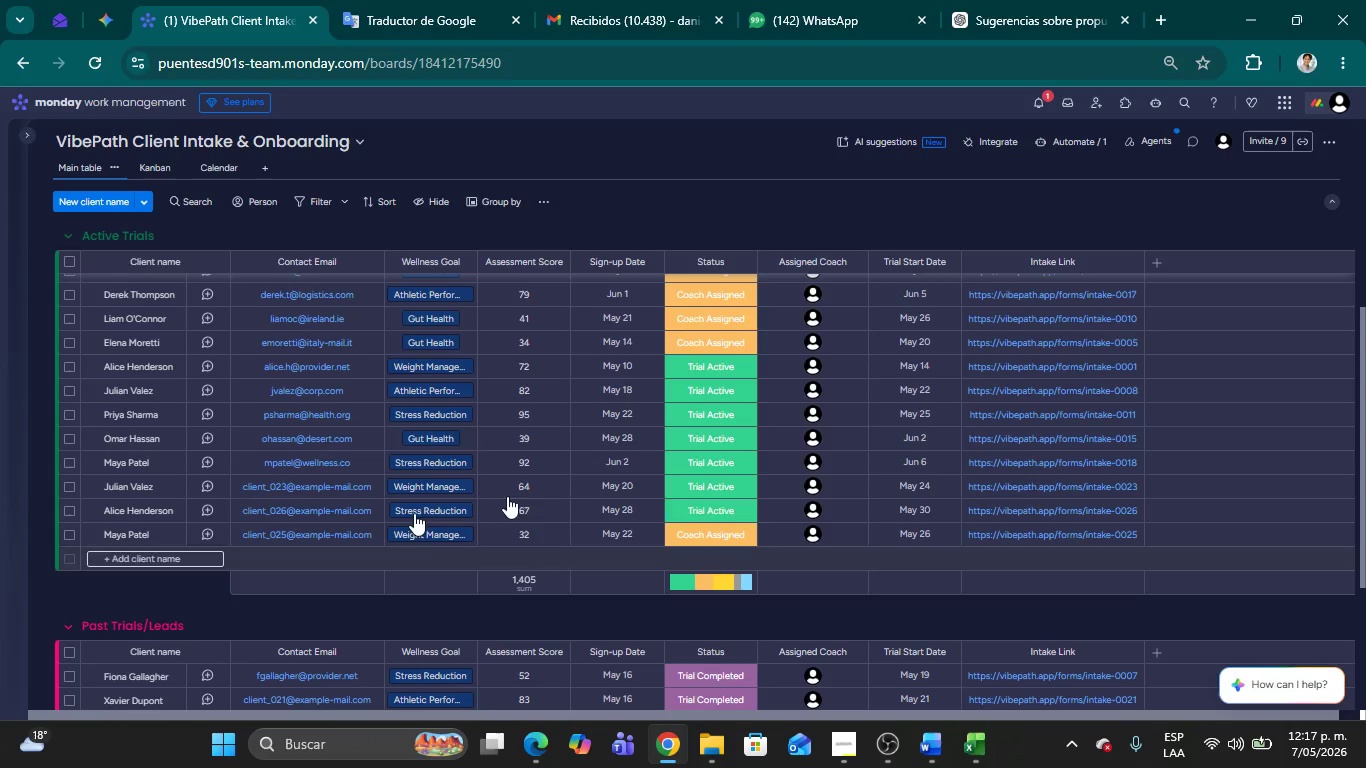 
left_click([1039, 99])
 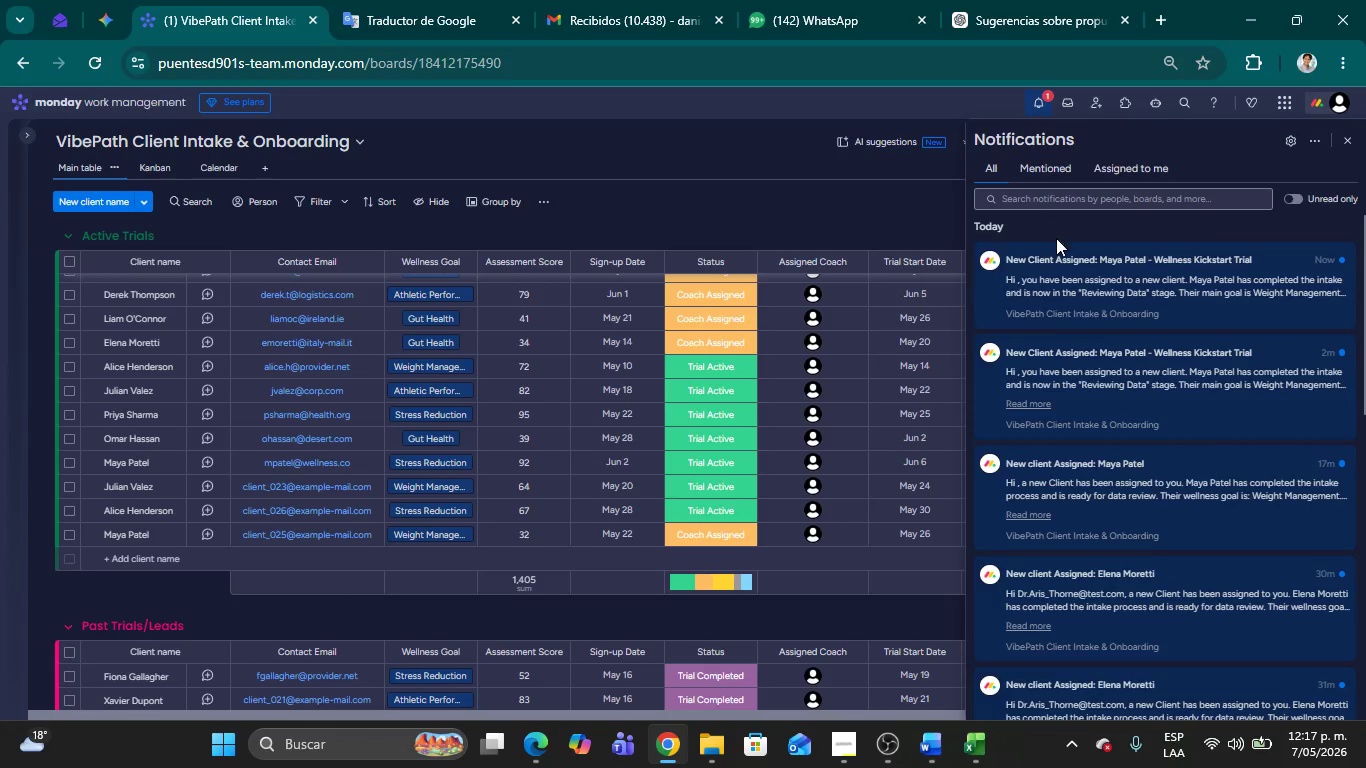 
mouse_move([1044, 248])
 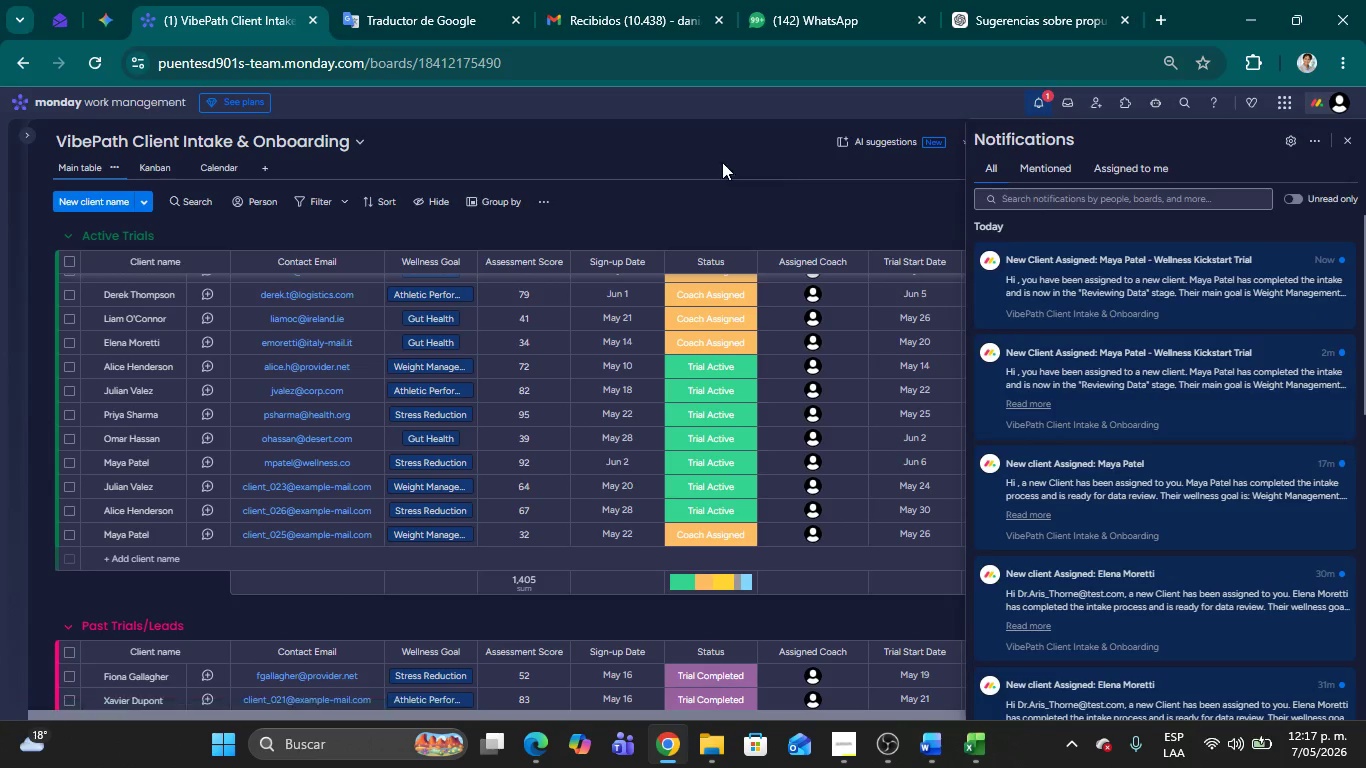 
left_click([722, 162])
 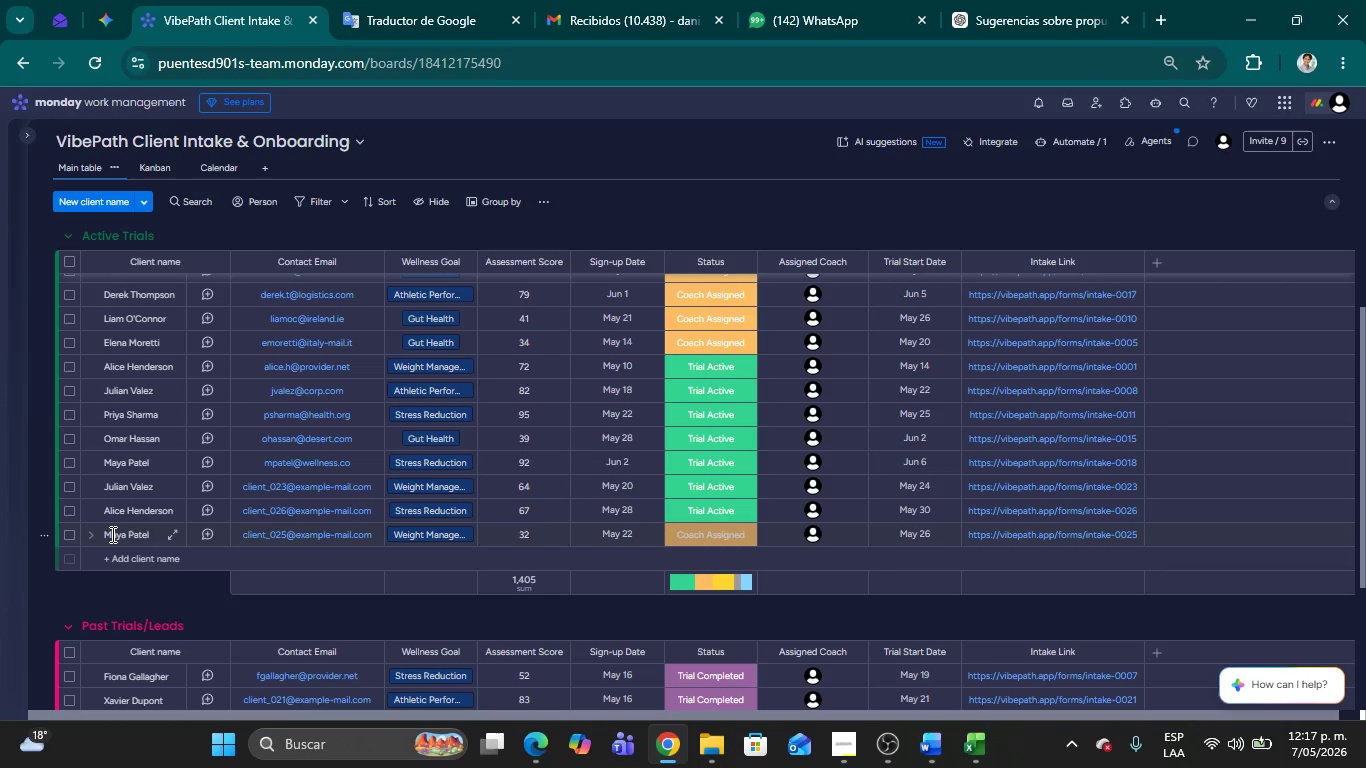 
wait(5.42)
 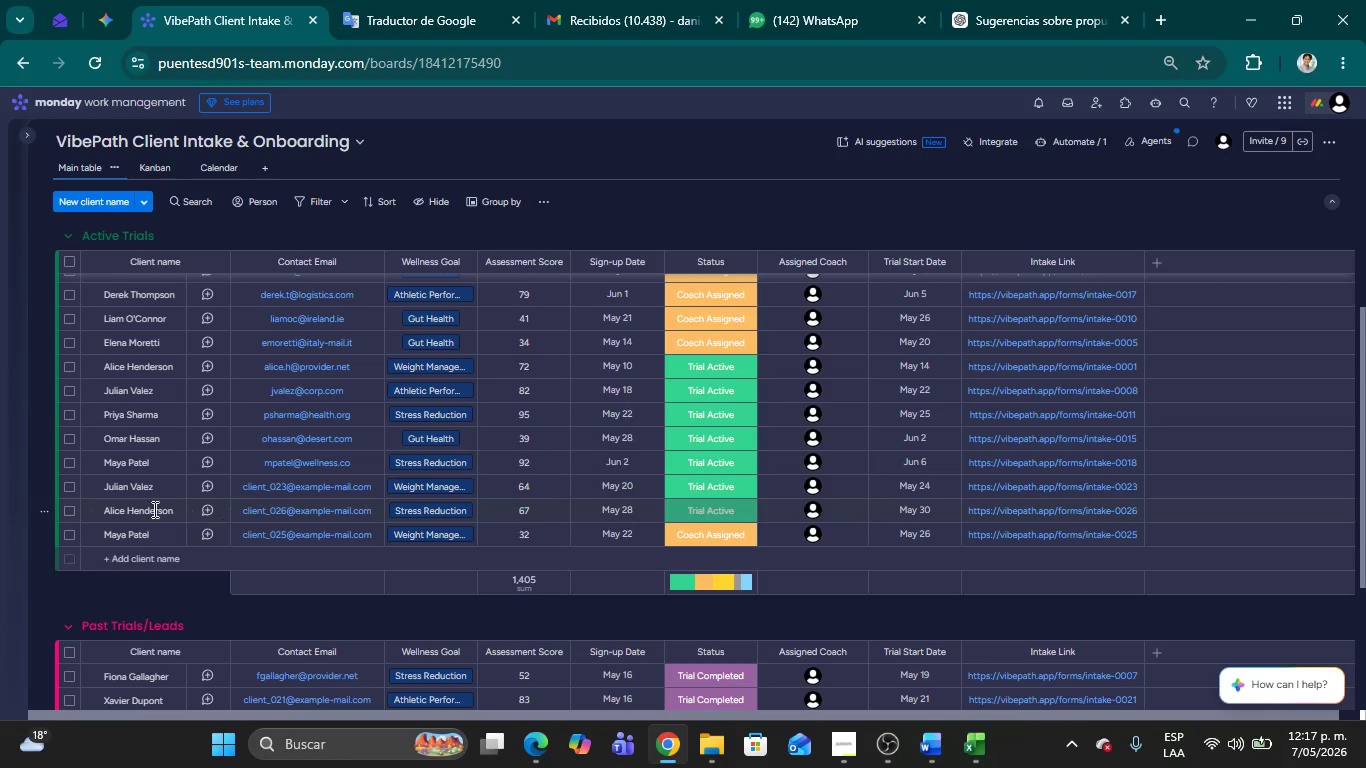 
left_click_drag(start_coordinate=[101, 546], to_coordinate=[125, 300])
 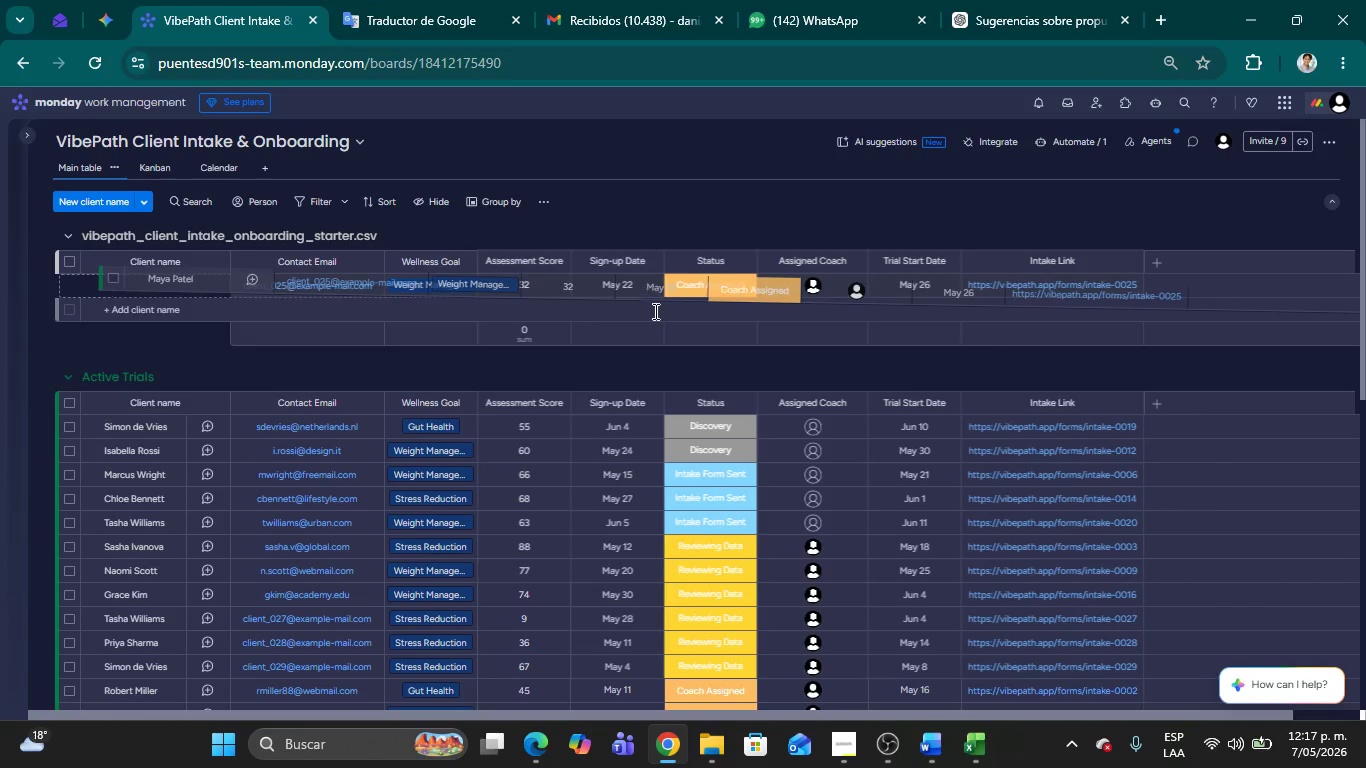 
scroll: coordinate [134, 373], scroll_direction: up, amount: 7.0
 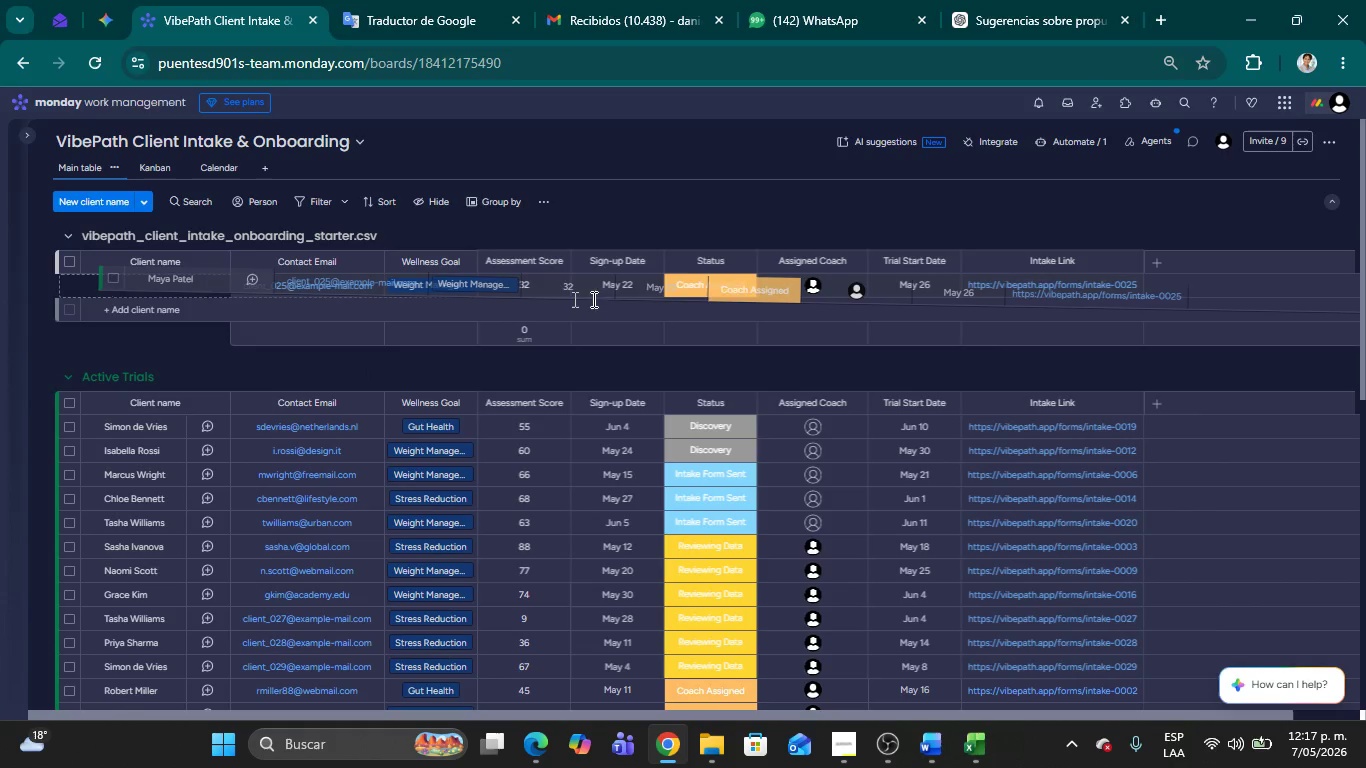 
left_click([683, 297])
 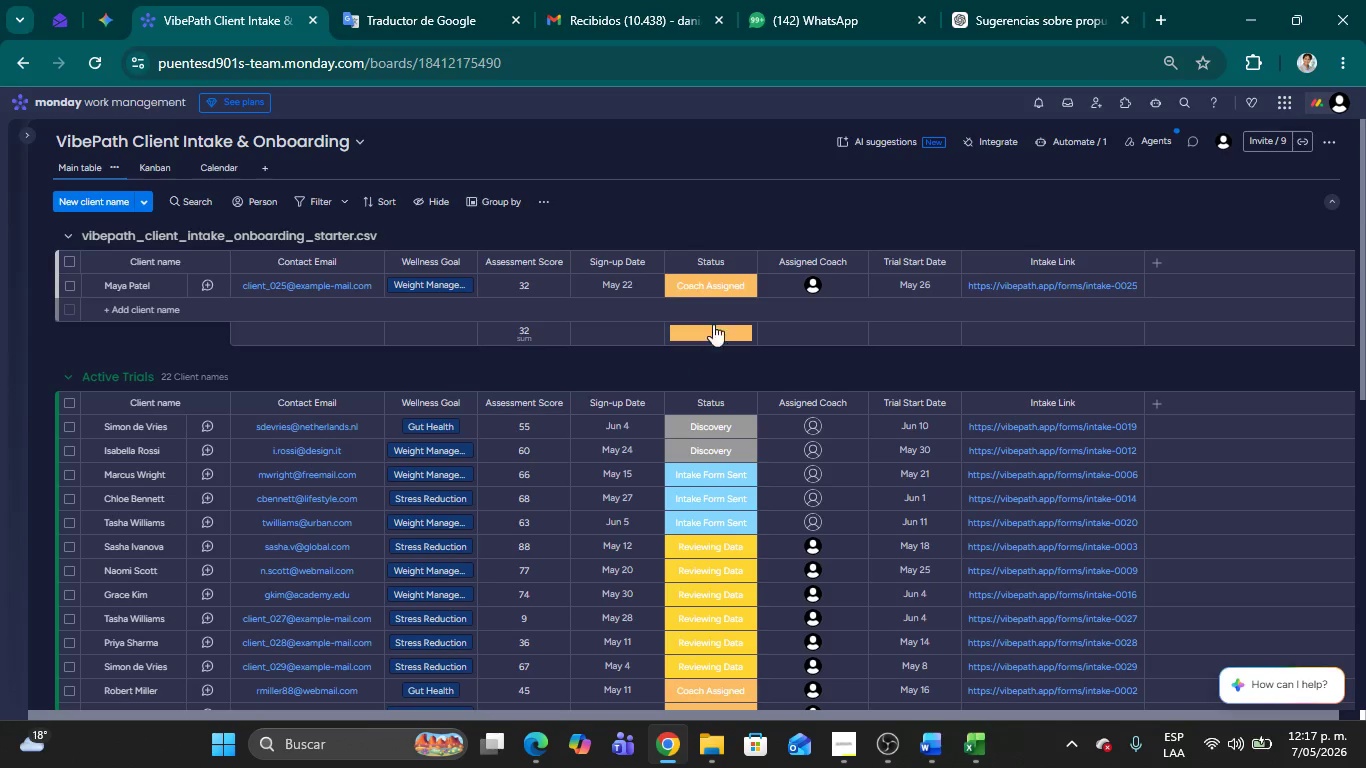 
left_click([717, 292])
 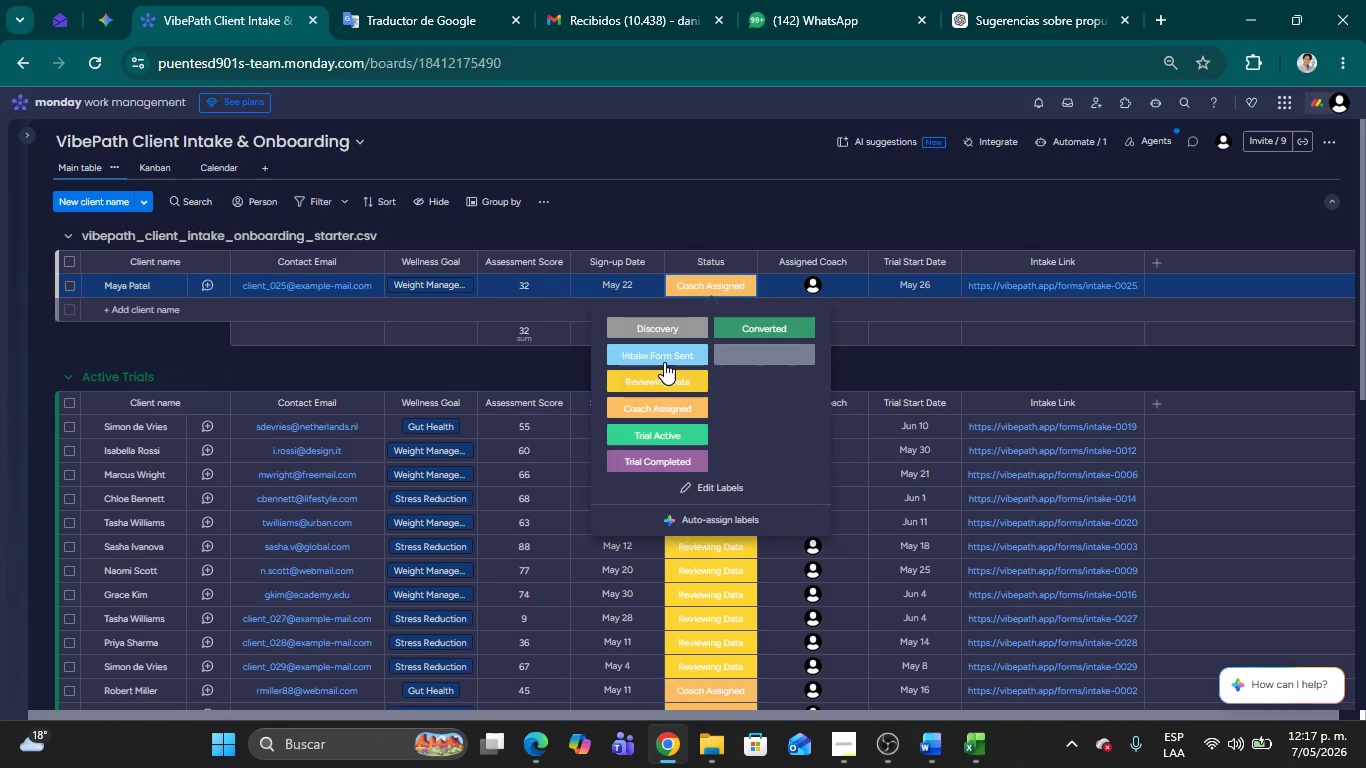 
left_click([662, 358])
 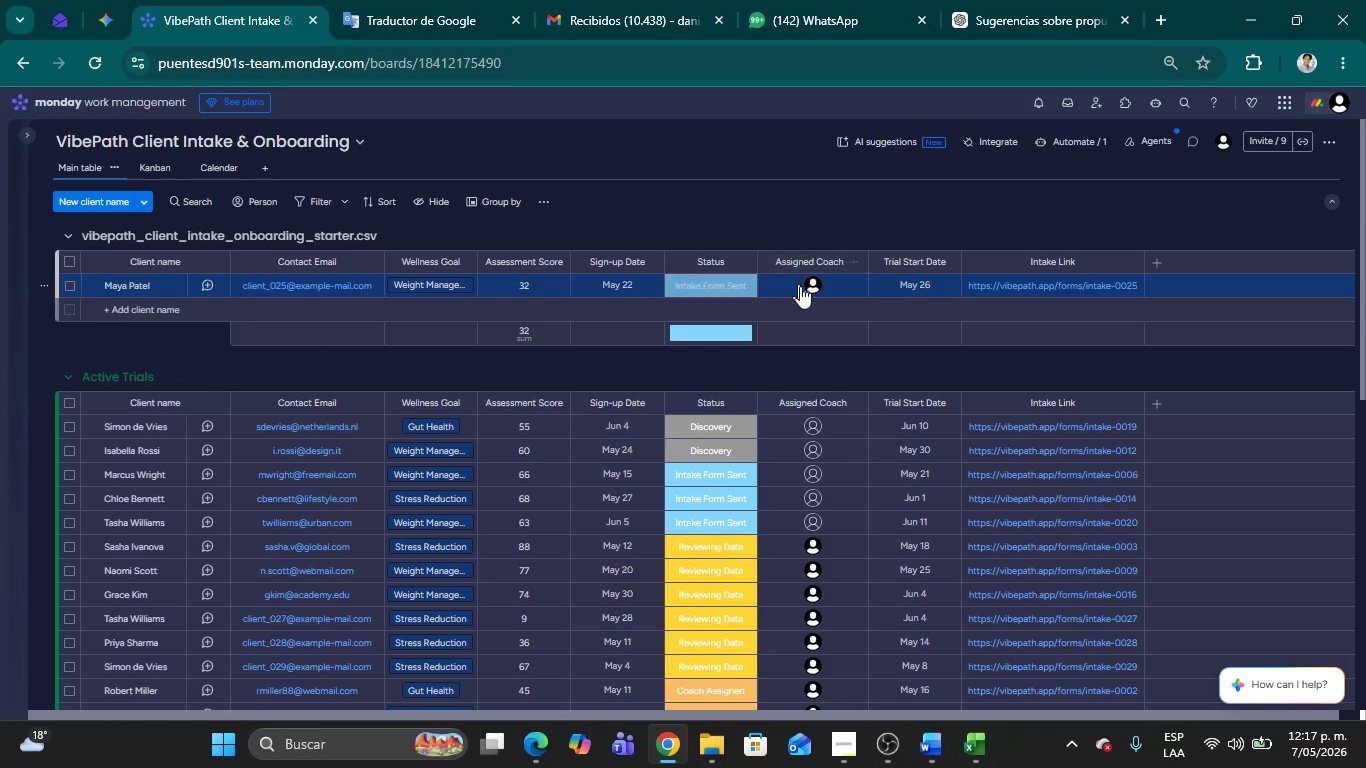 
left_click([808, 290])
 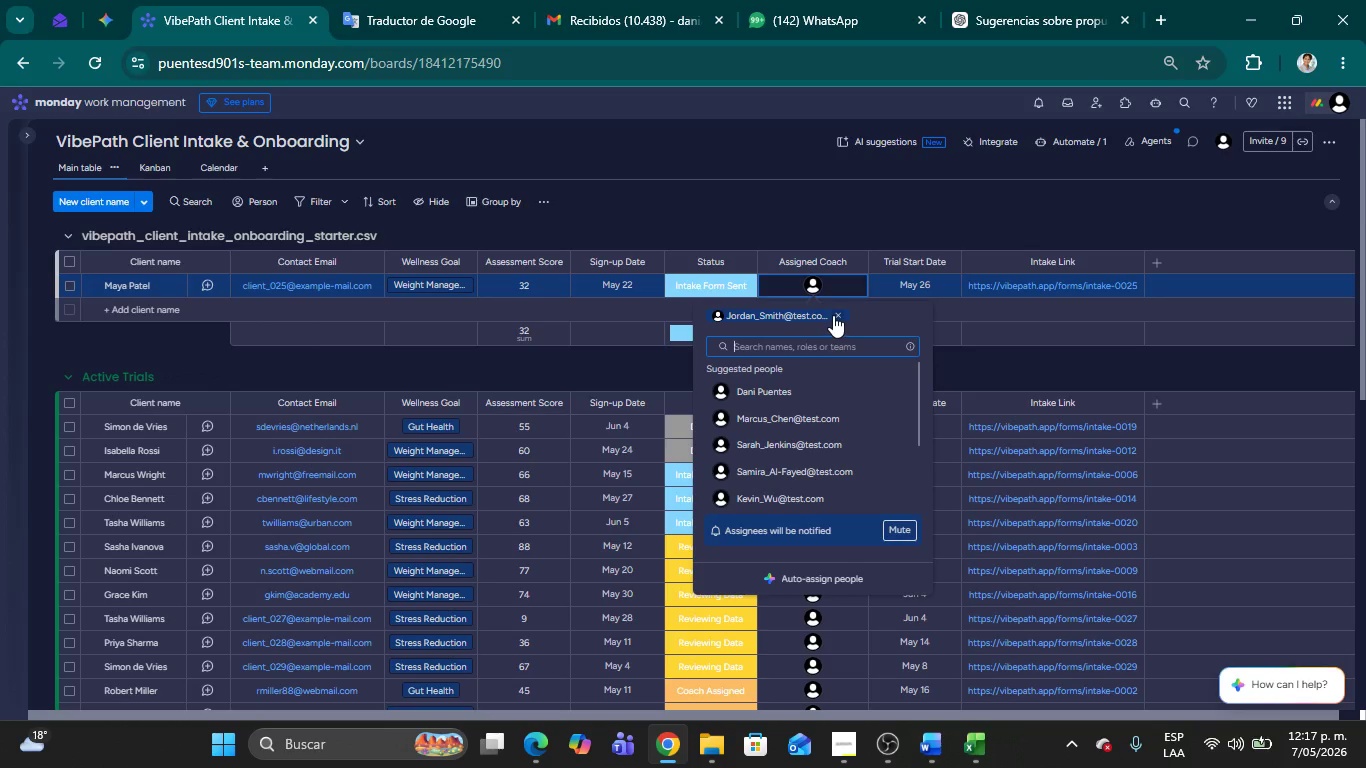 
left_click([837, 315])